 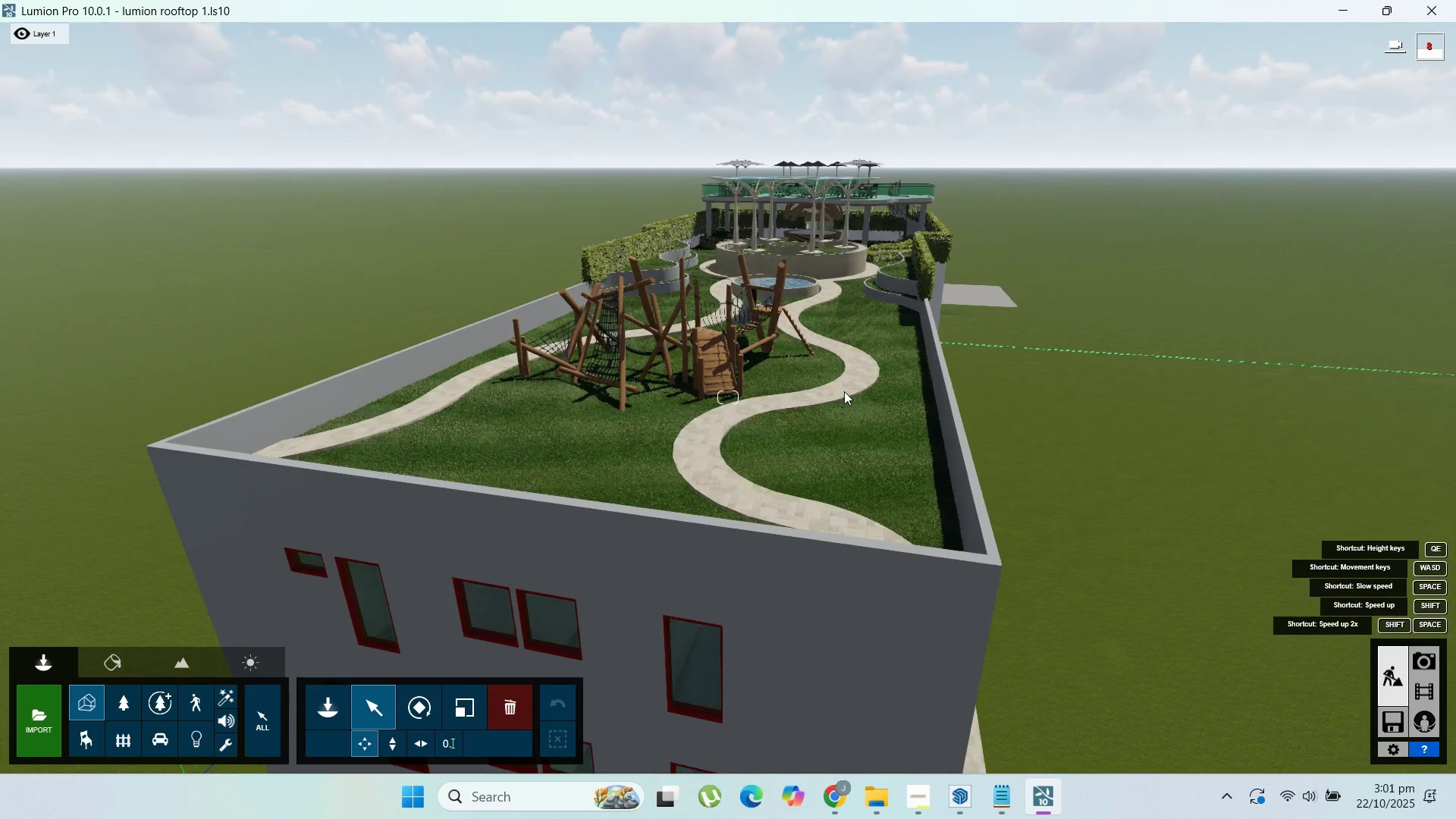 
left_click([1201, 136])
 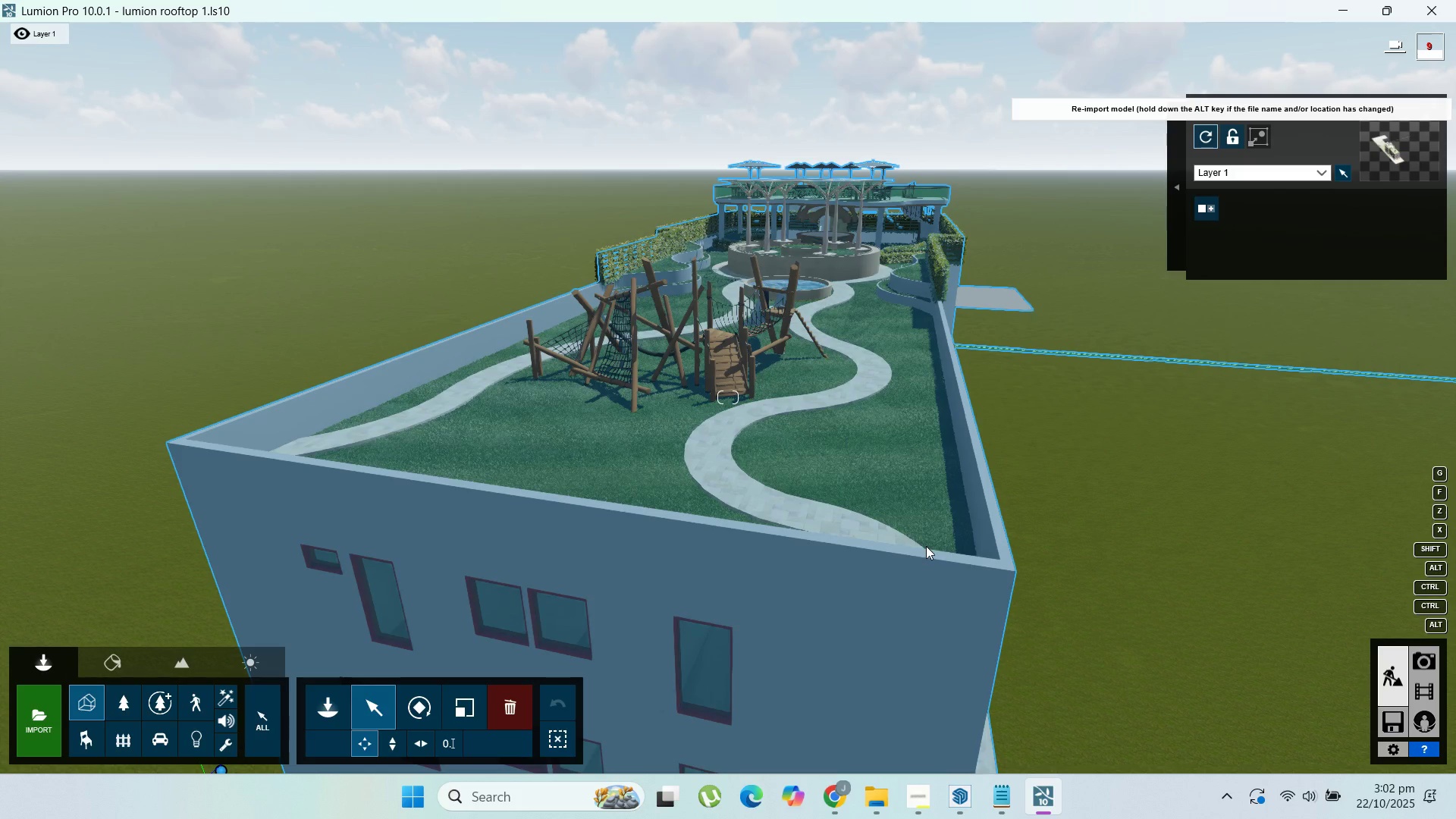 
wait(51.97)
 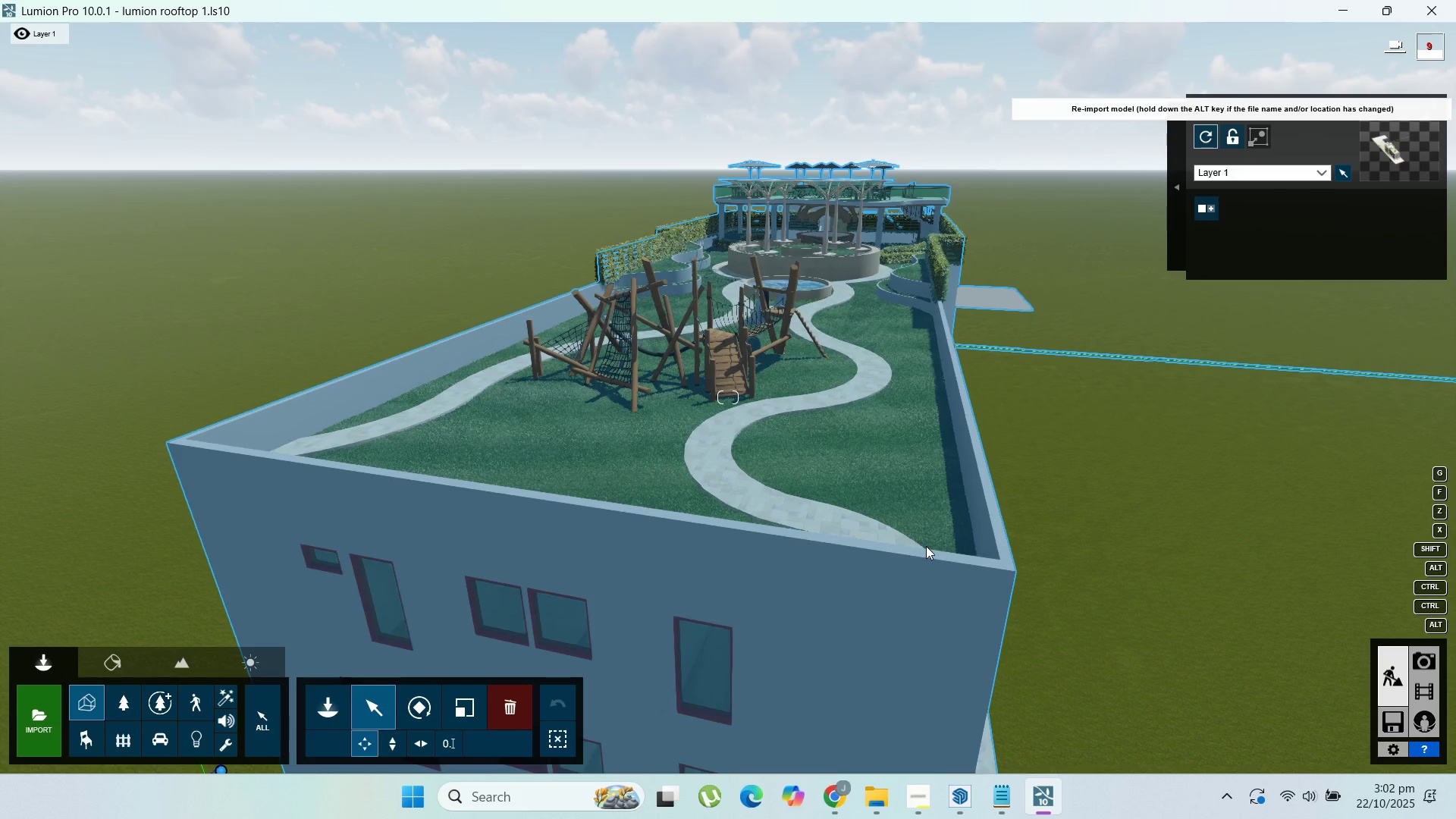 
left_click([844, 403])
 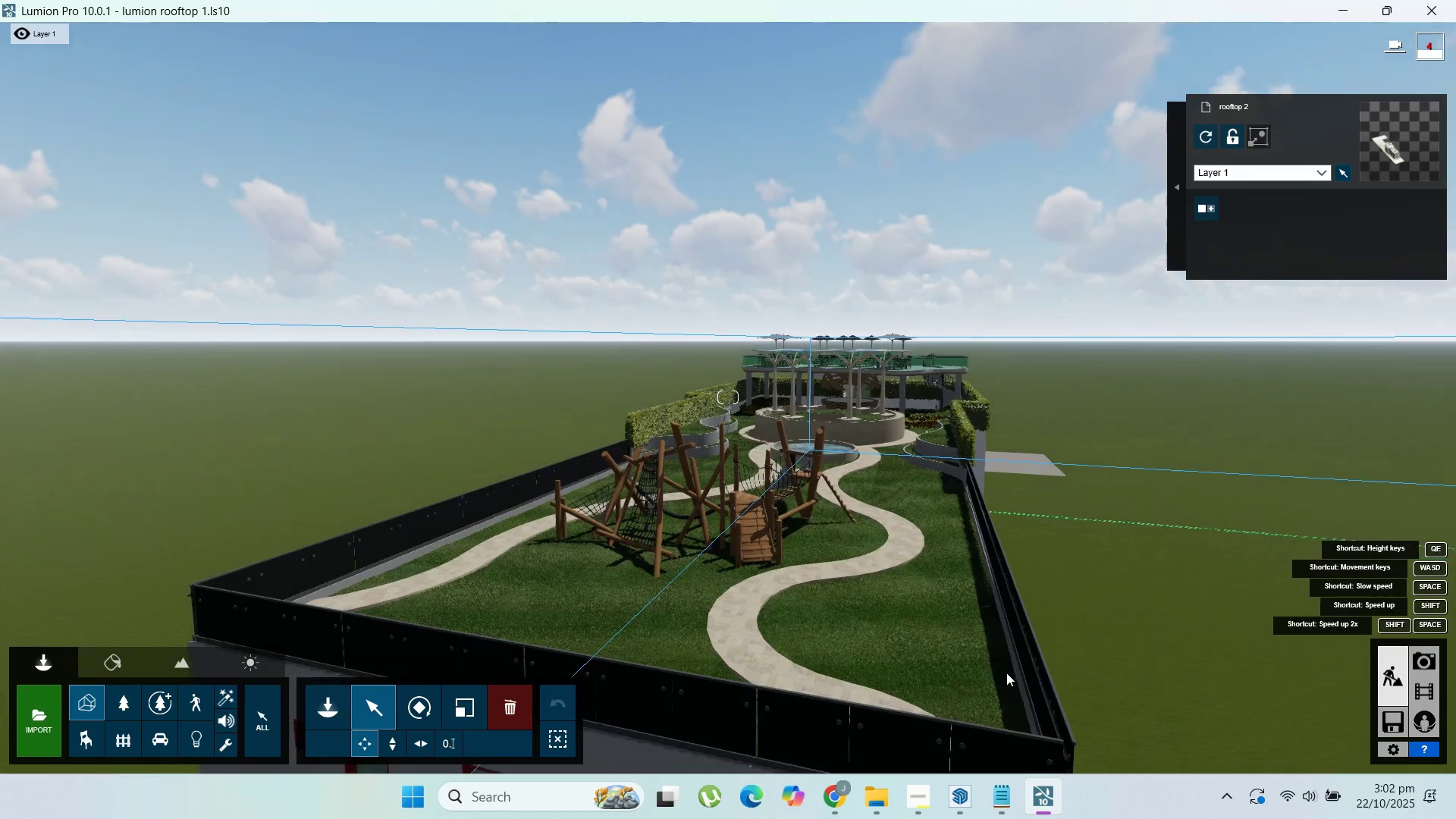 
scroll: coordinate [943, 592], scroll_direction: up, amount: 48.0
 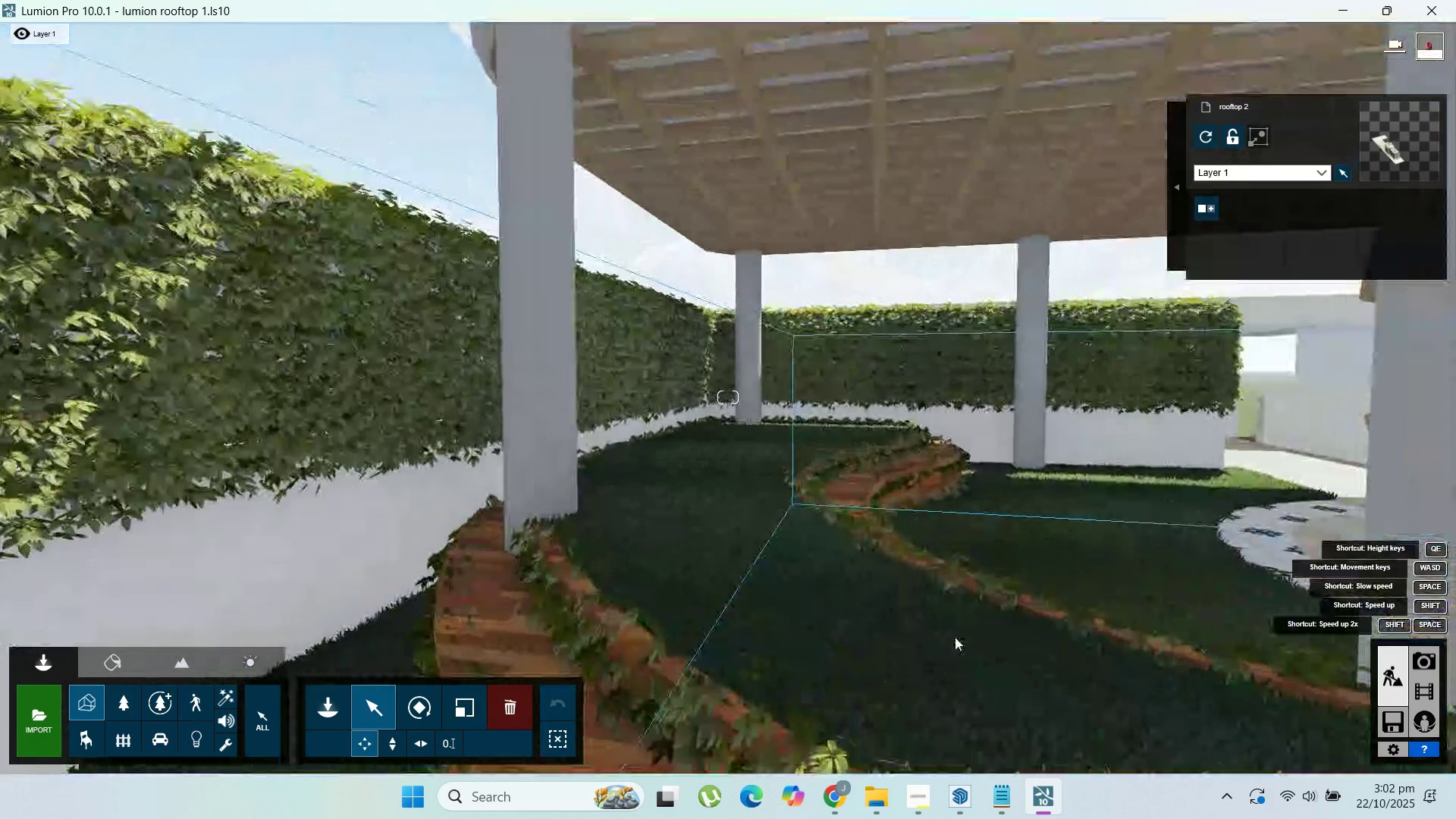 
scroll: coordinate [955, 637], scroll_direction: down, amount: 1.0
 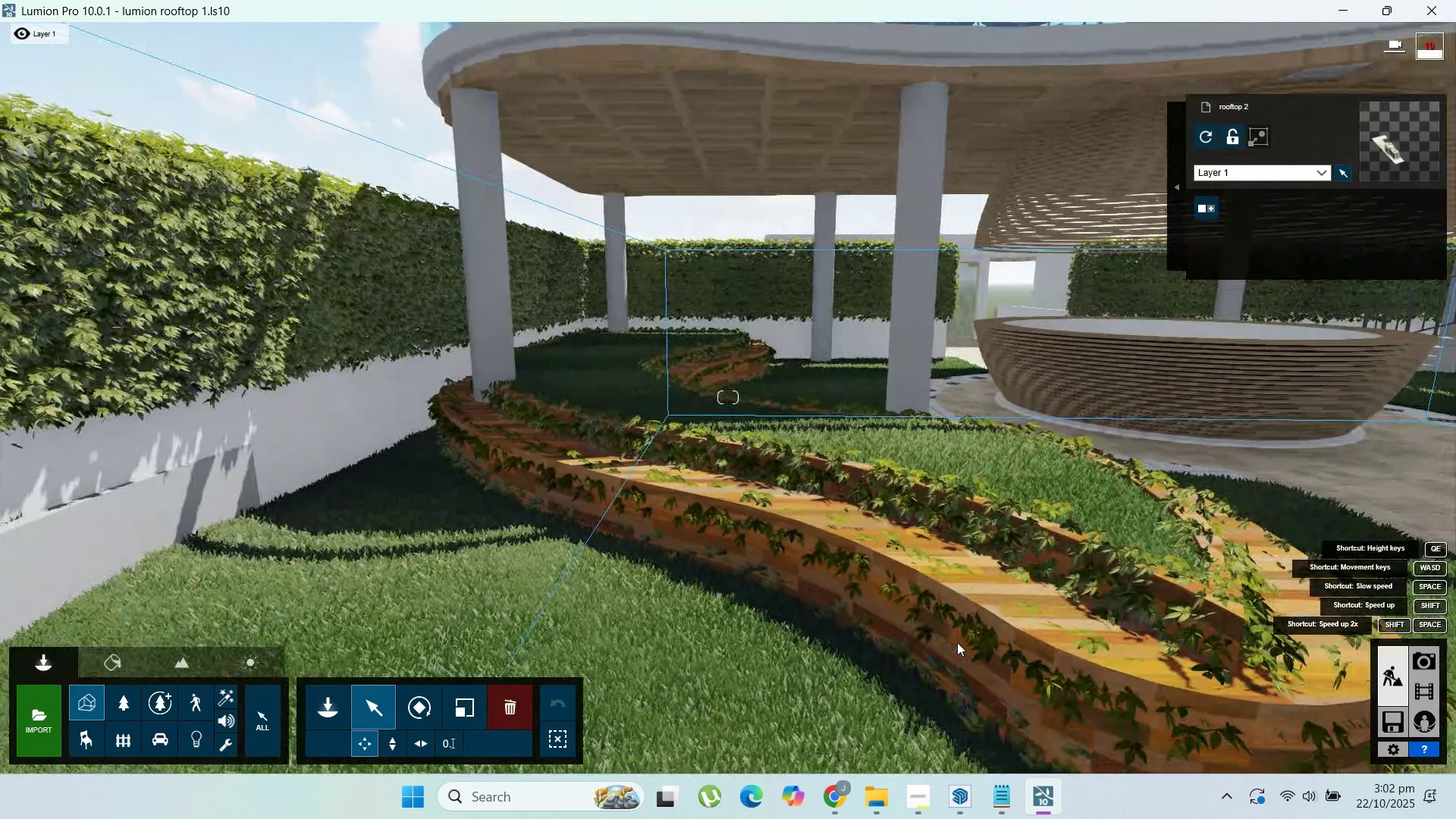 
hold_key(key=D, duration=0.32)
 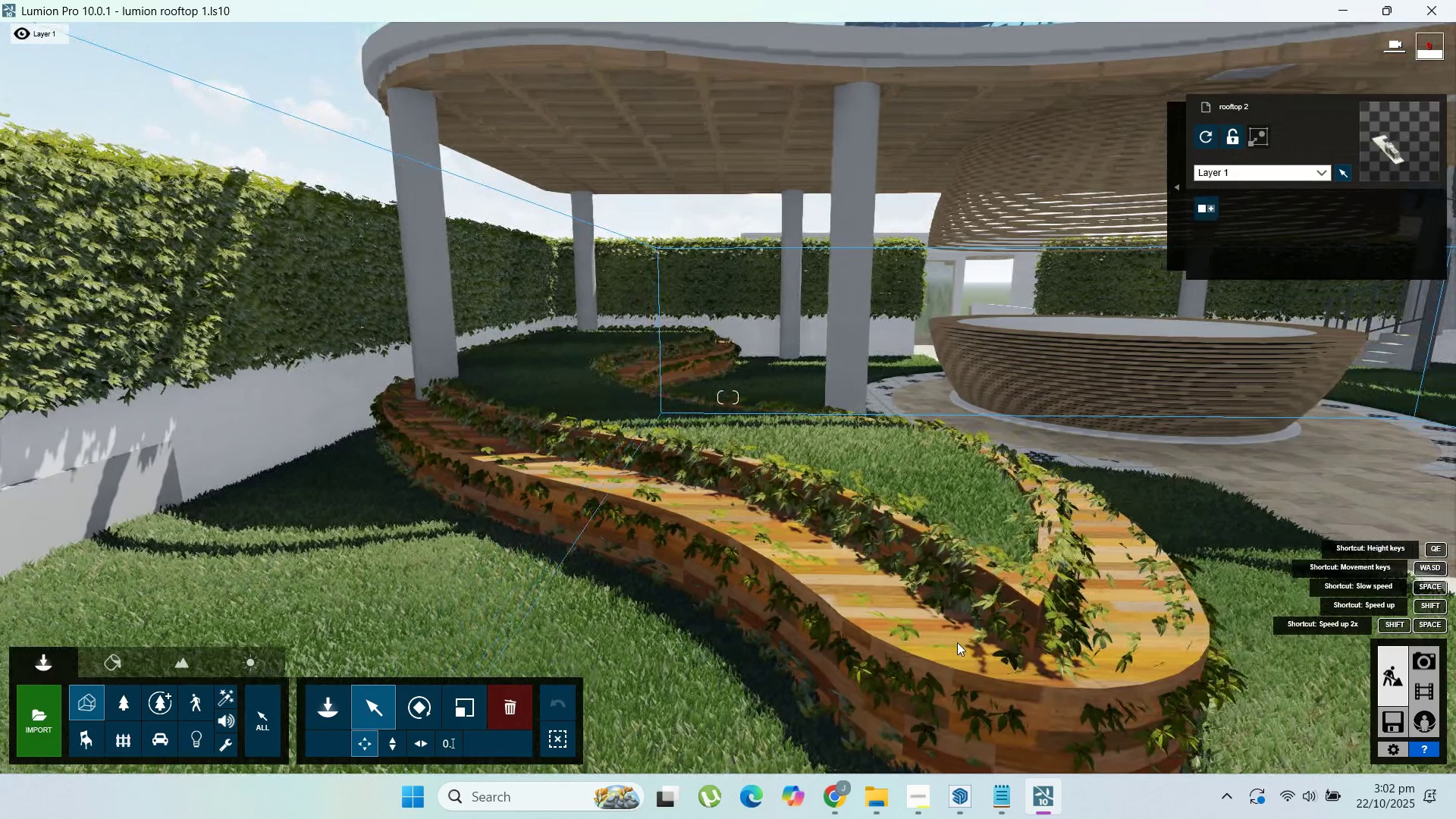 
key(D)
 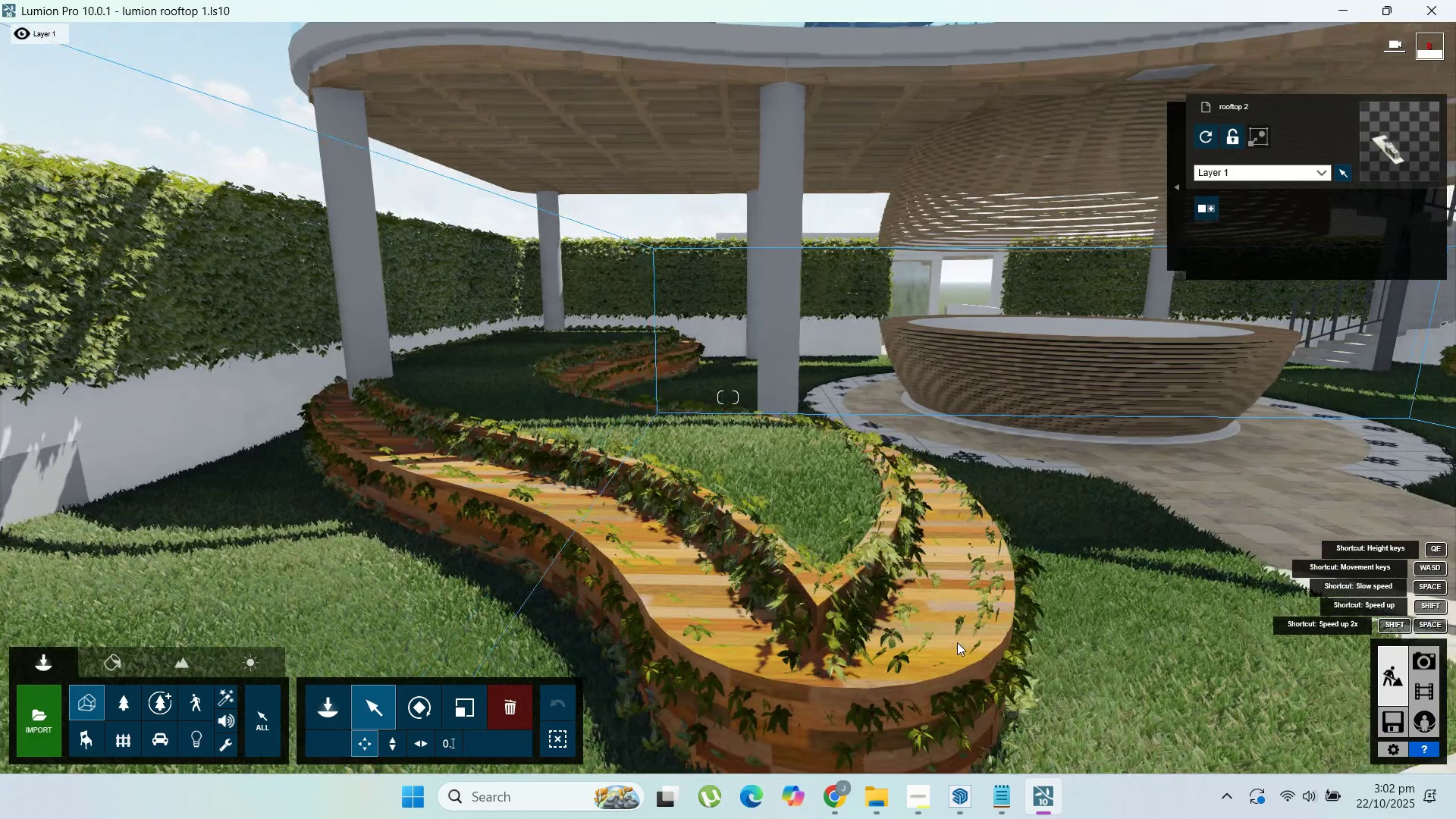 
hold_key(key=D, duration=1.09)
 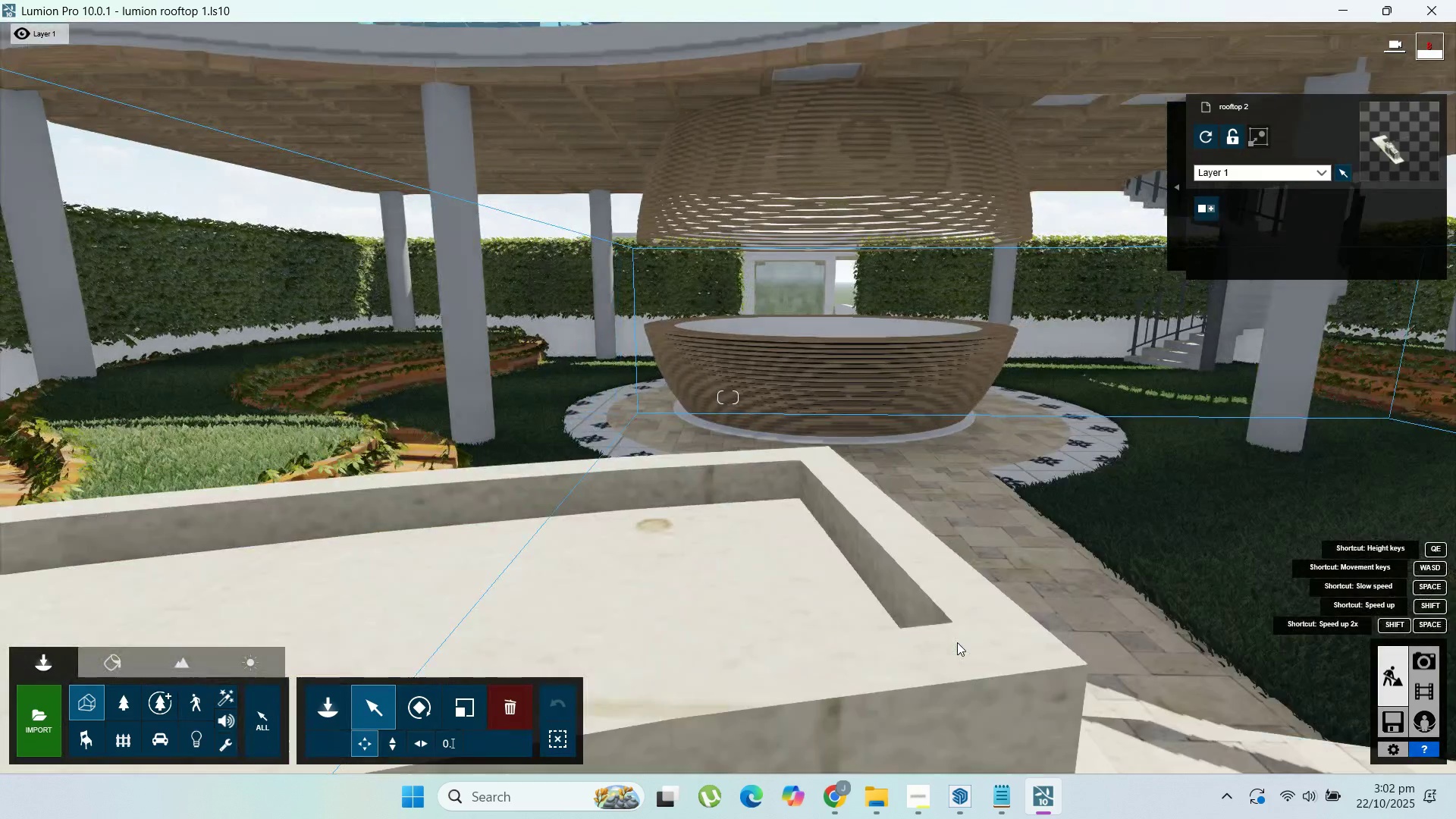 
hold_key(key=A, duration=1.53)
 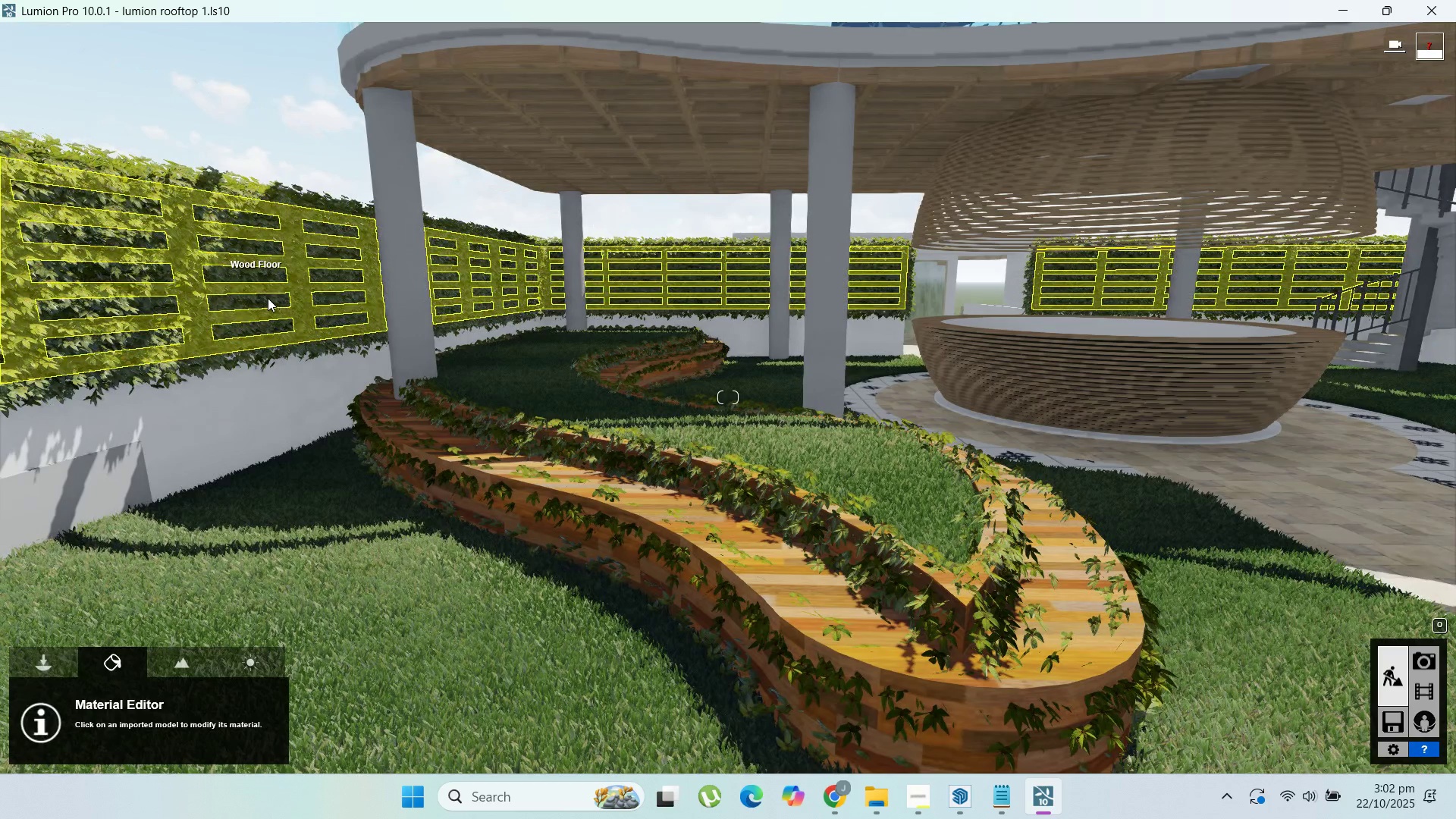 
wait(8.28)
 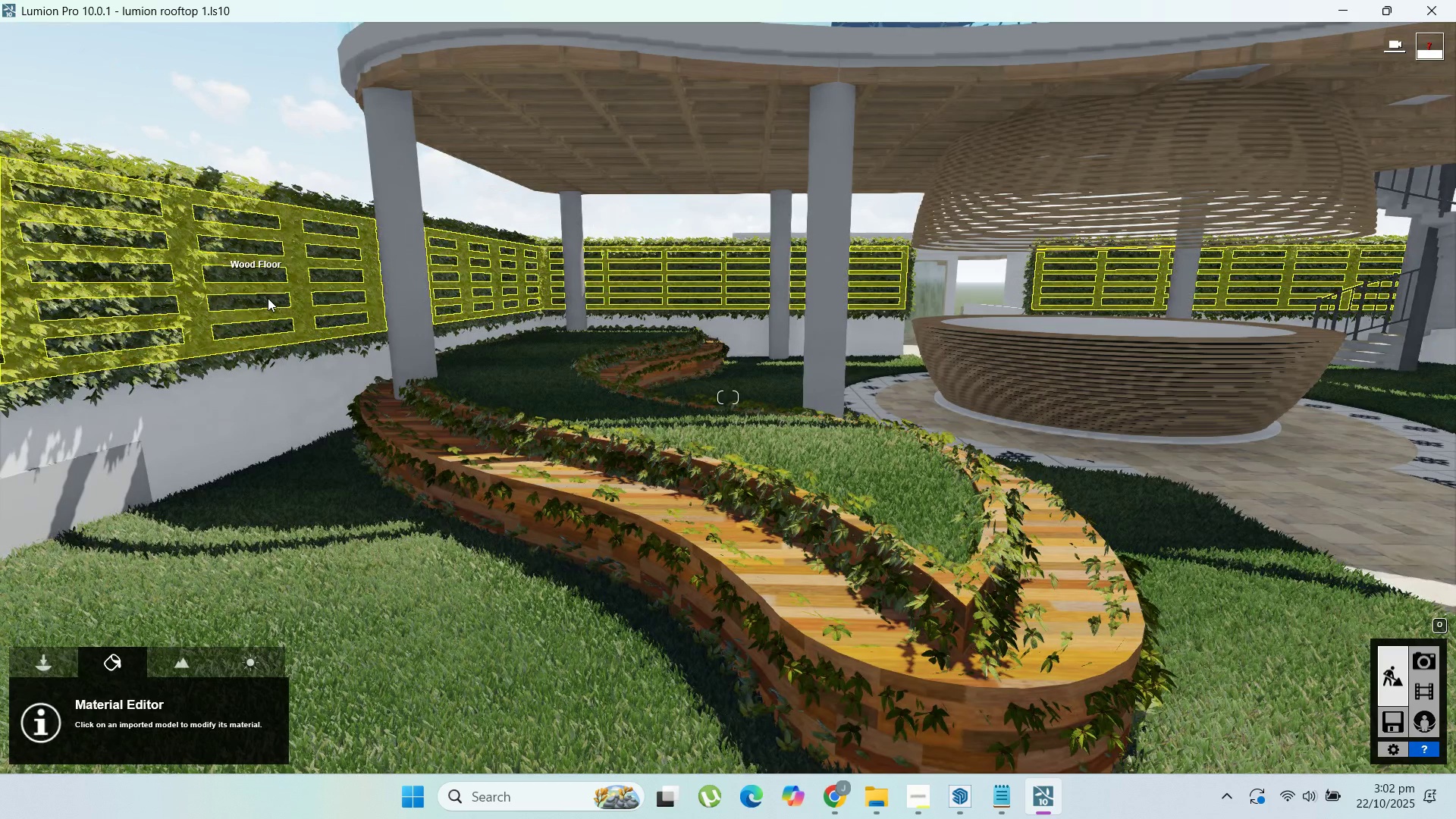 
left_click([304, 333])
 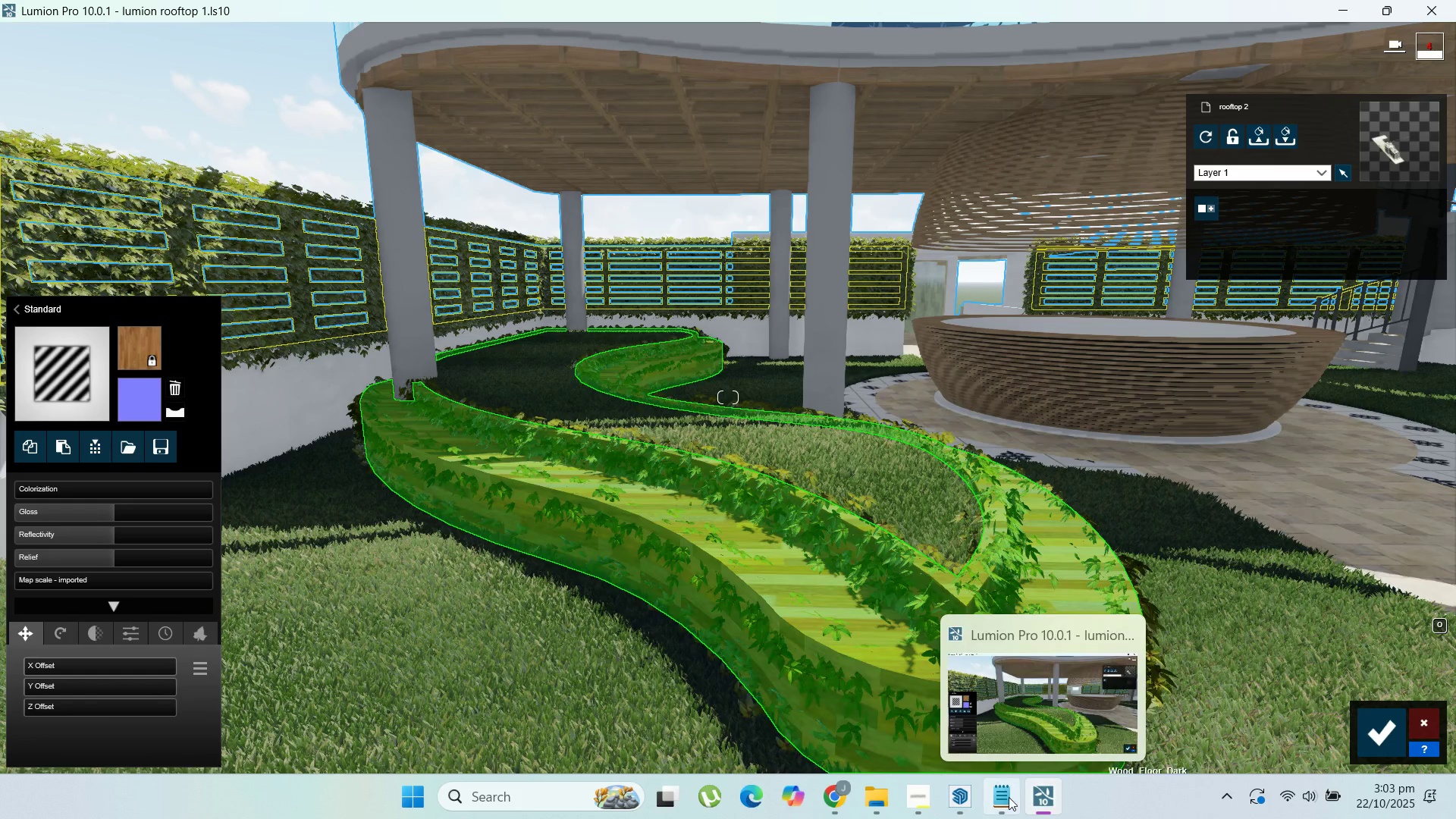 
wait(5.46)
 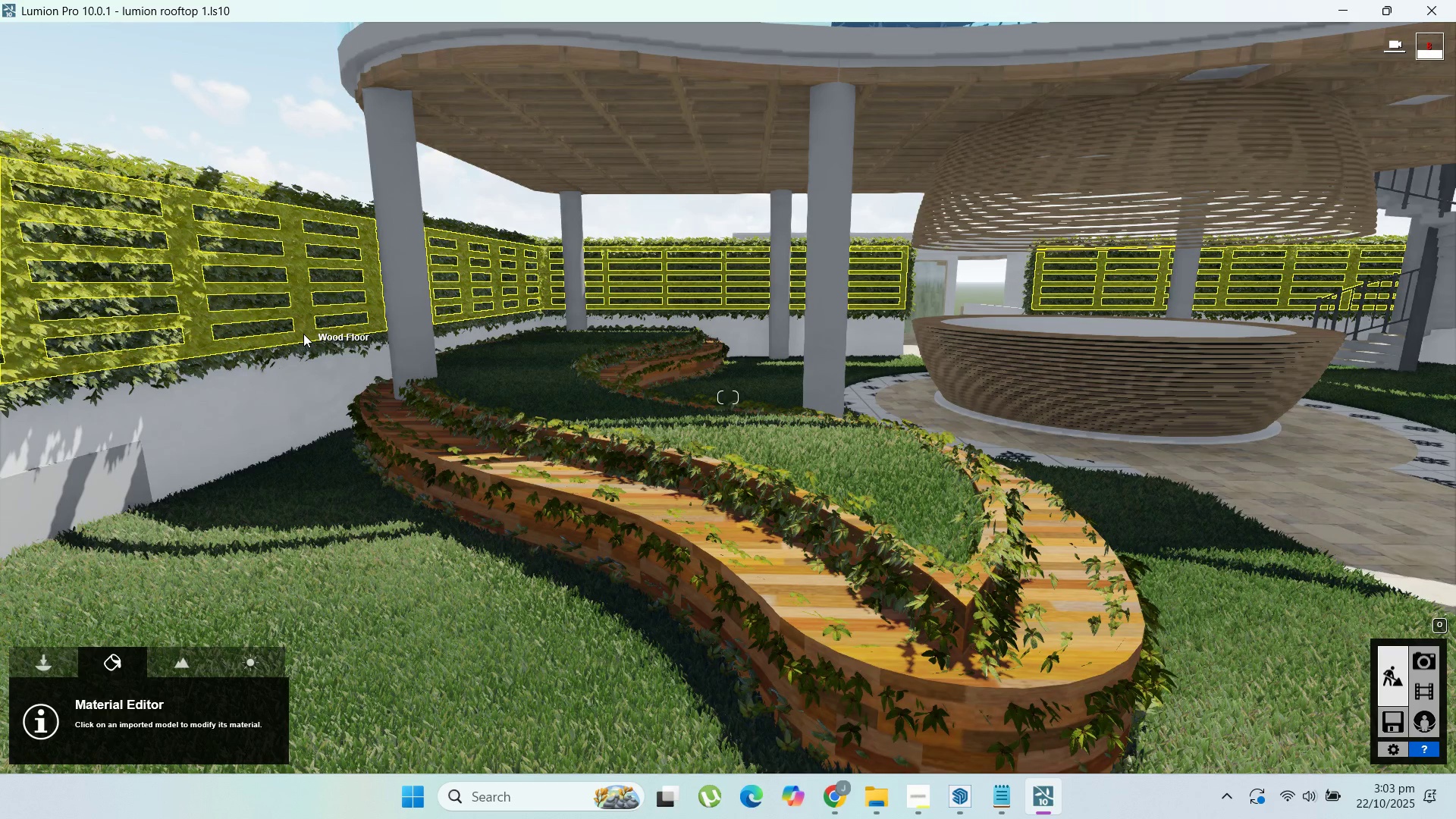 
scroll: coordinate [866, 587], scroll_direction: up, amount: 73.0
 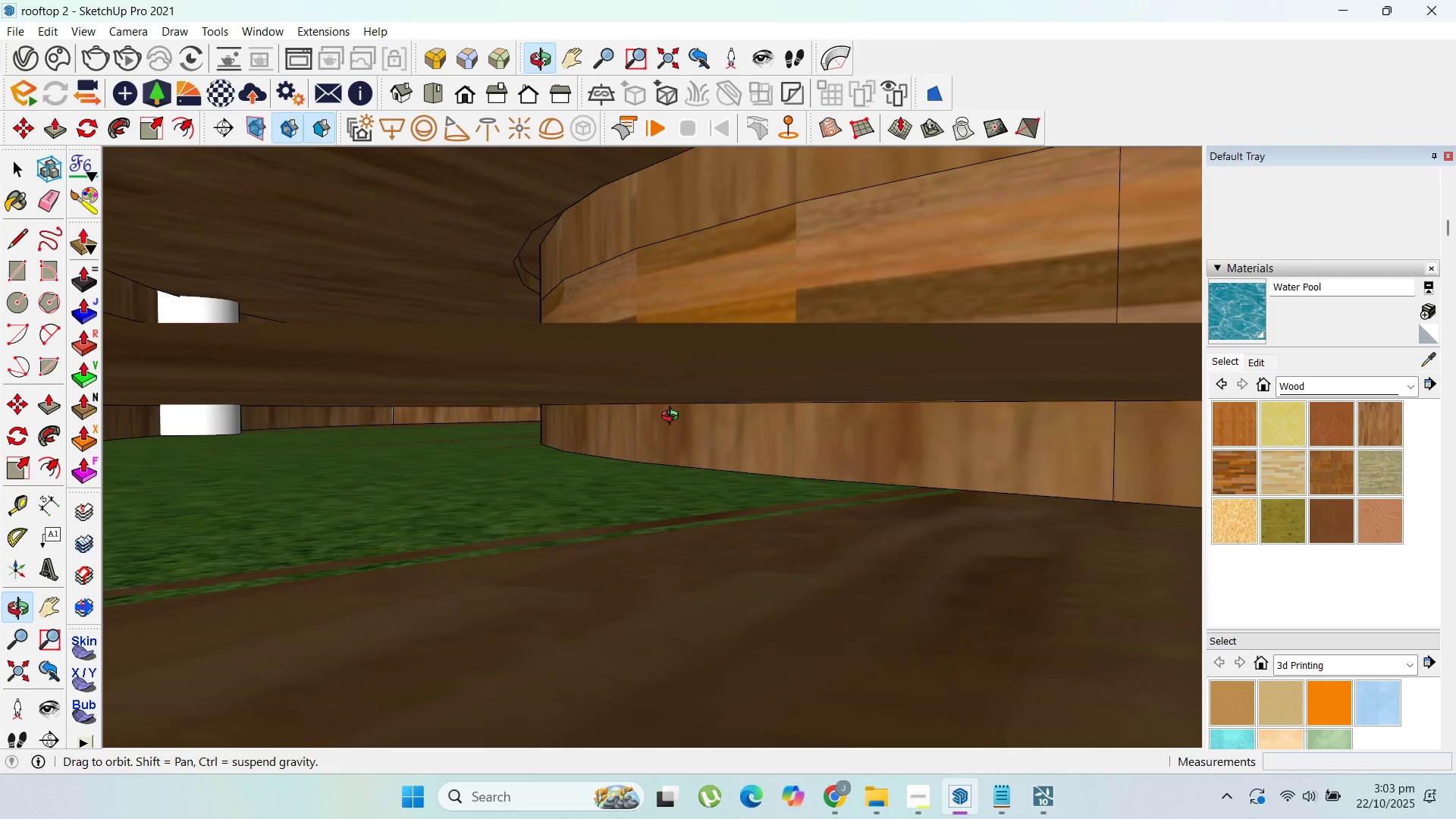 
wait(6.42)
 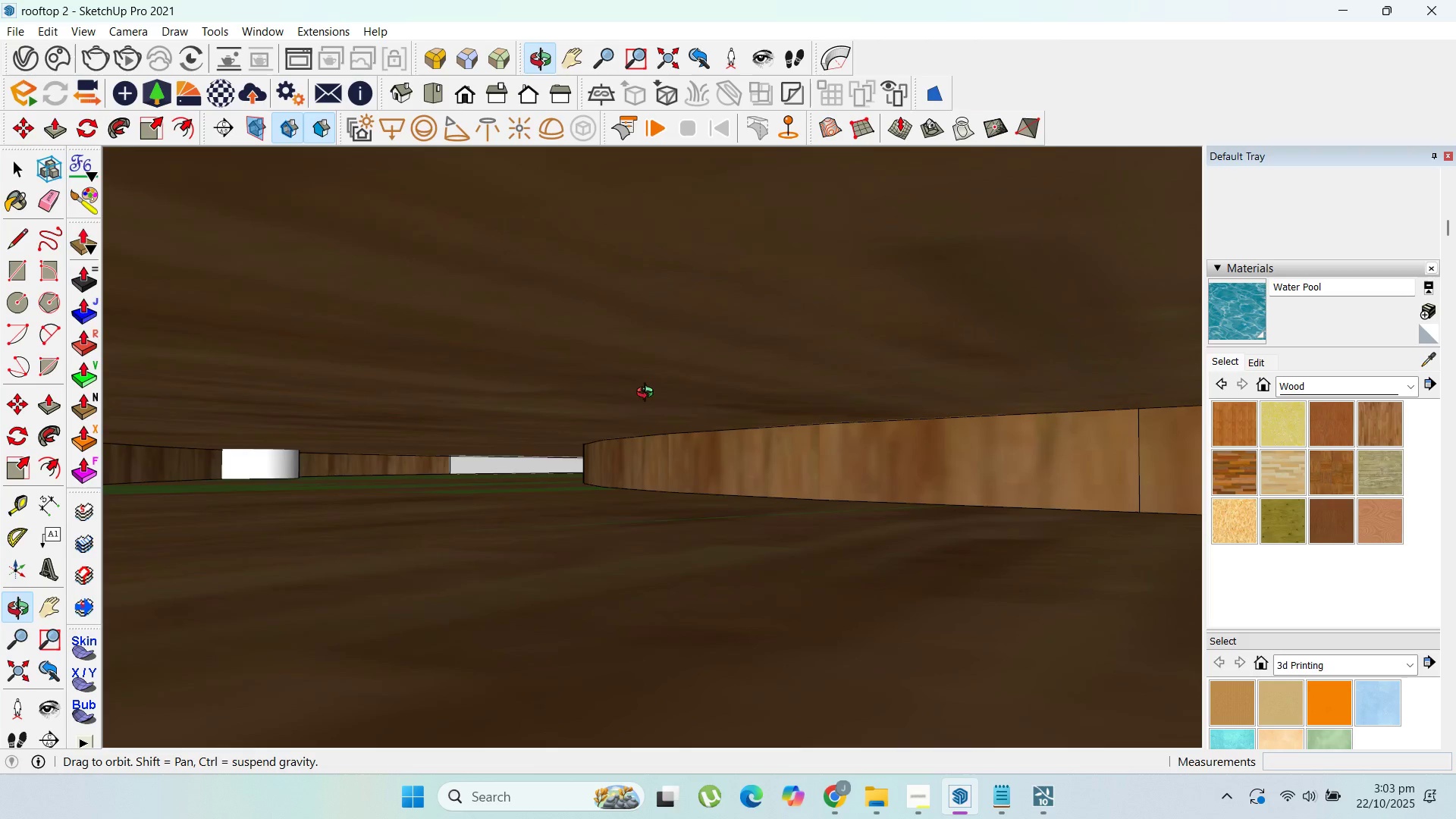 
triple_click([494, 217])
 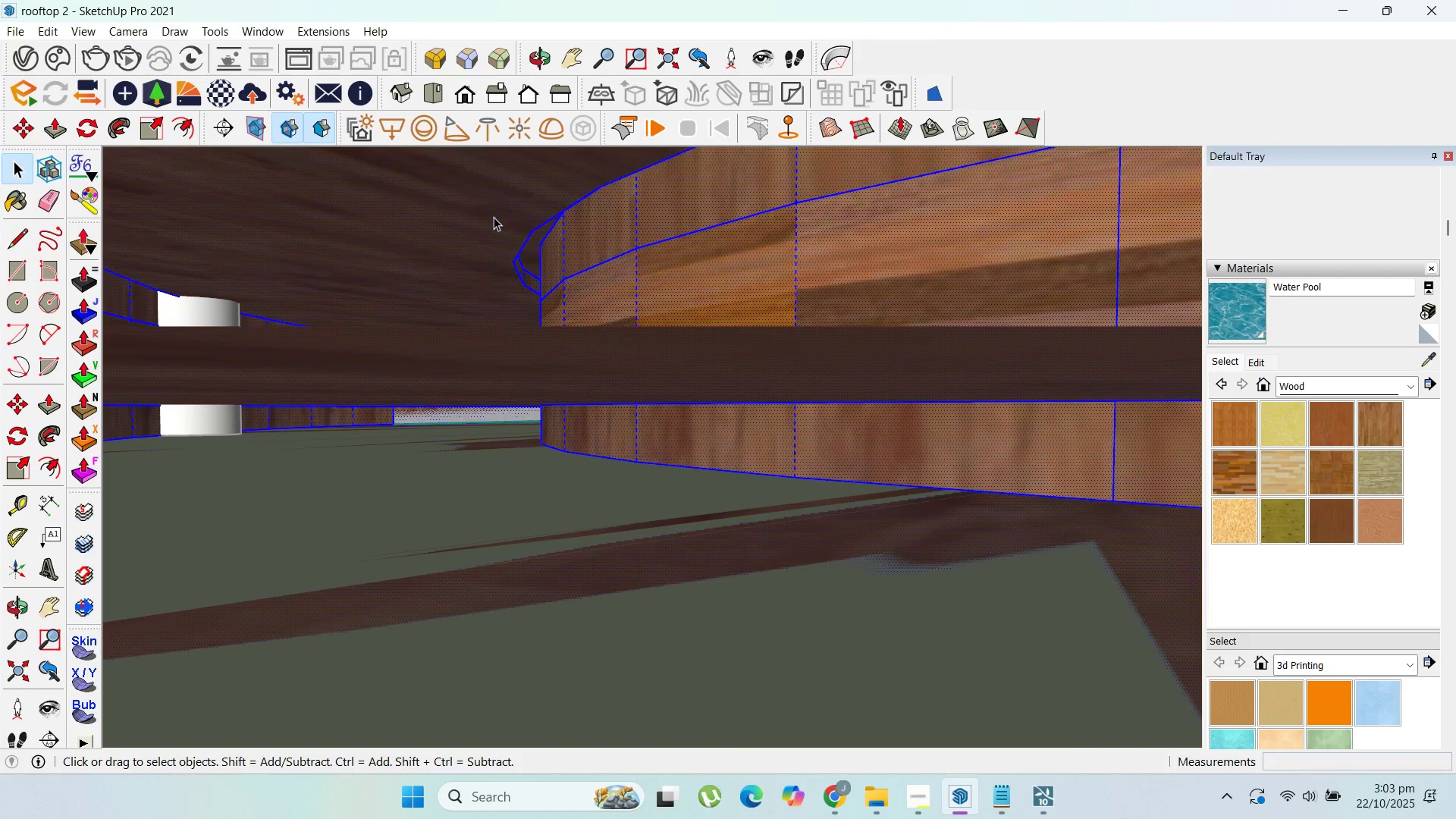 
triple_click([494, 217])
 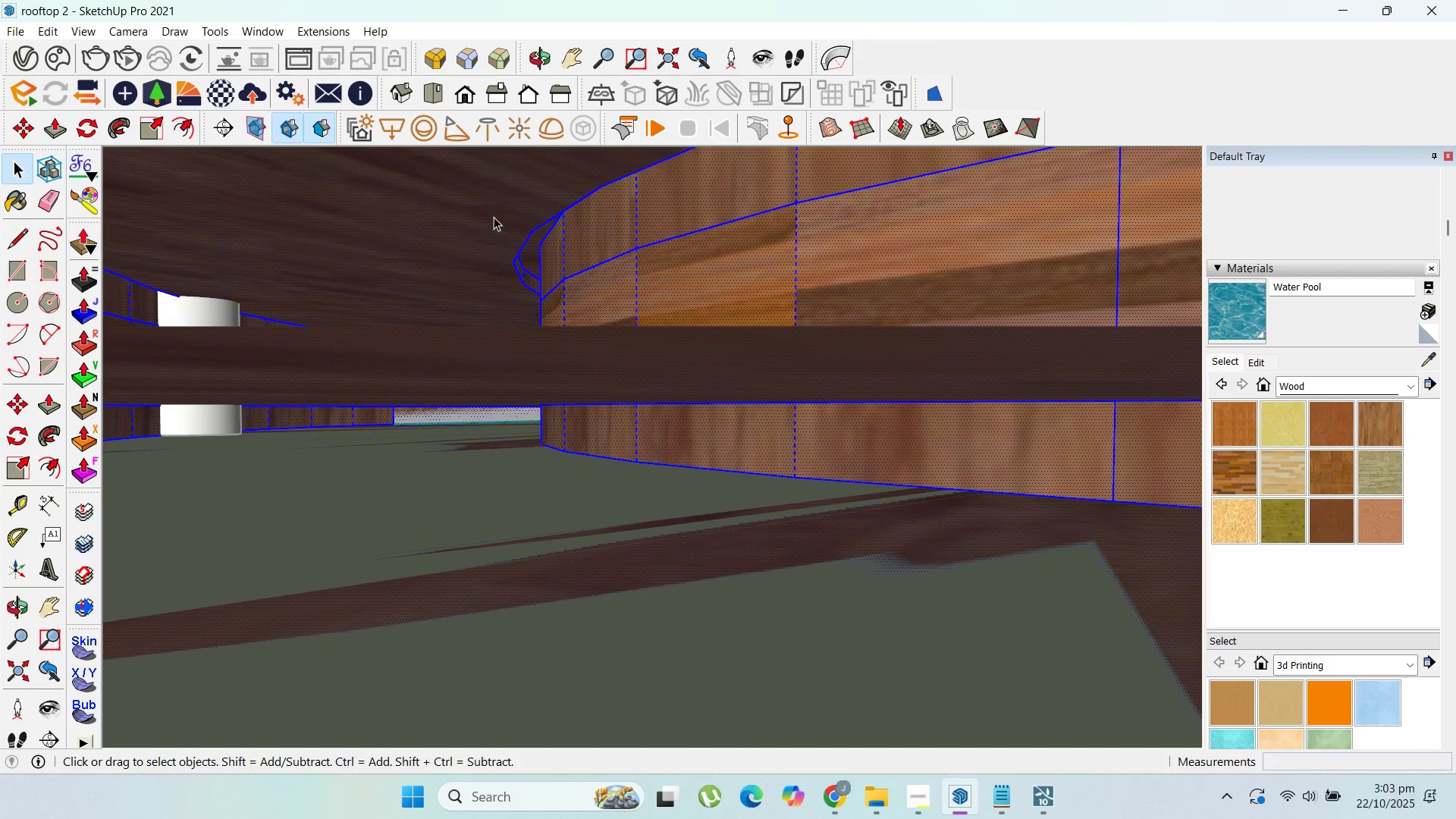 
triple_click([494, 217])
 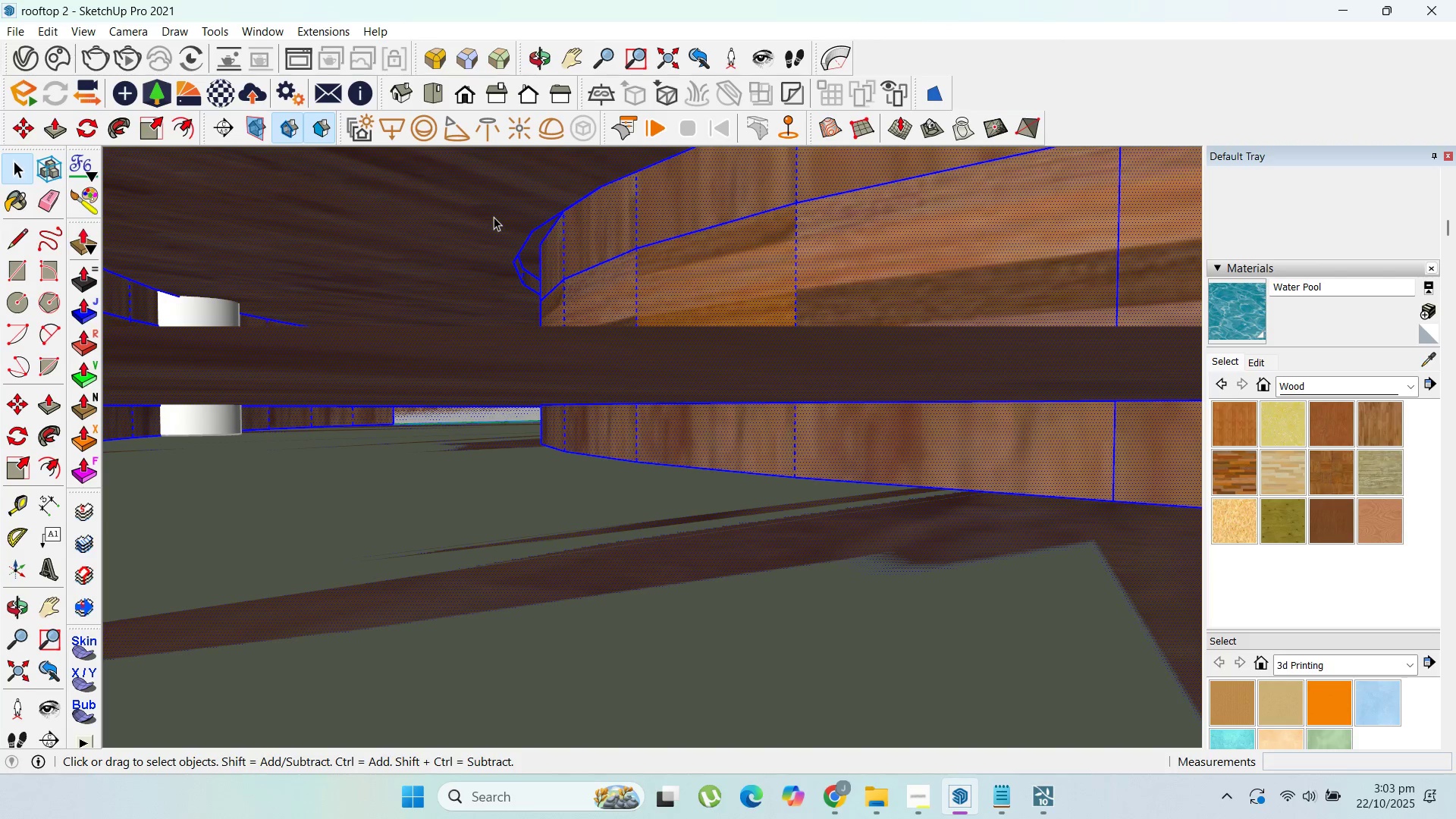 
triple_click([494, 217])
 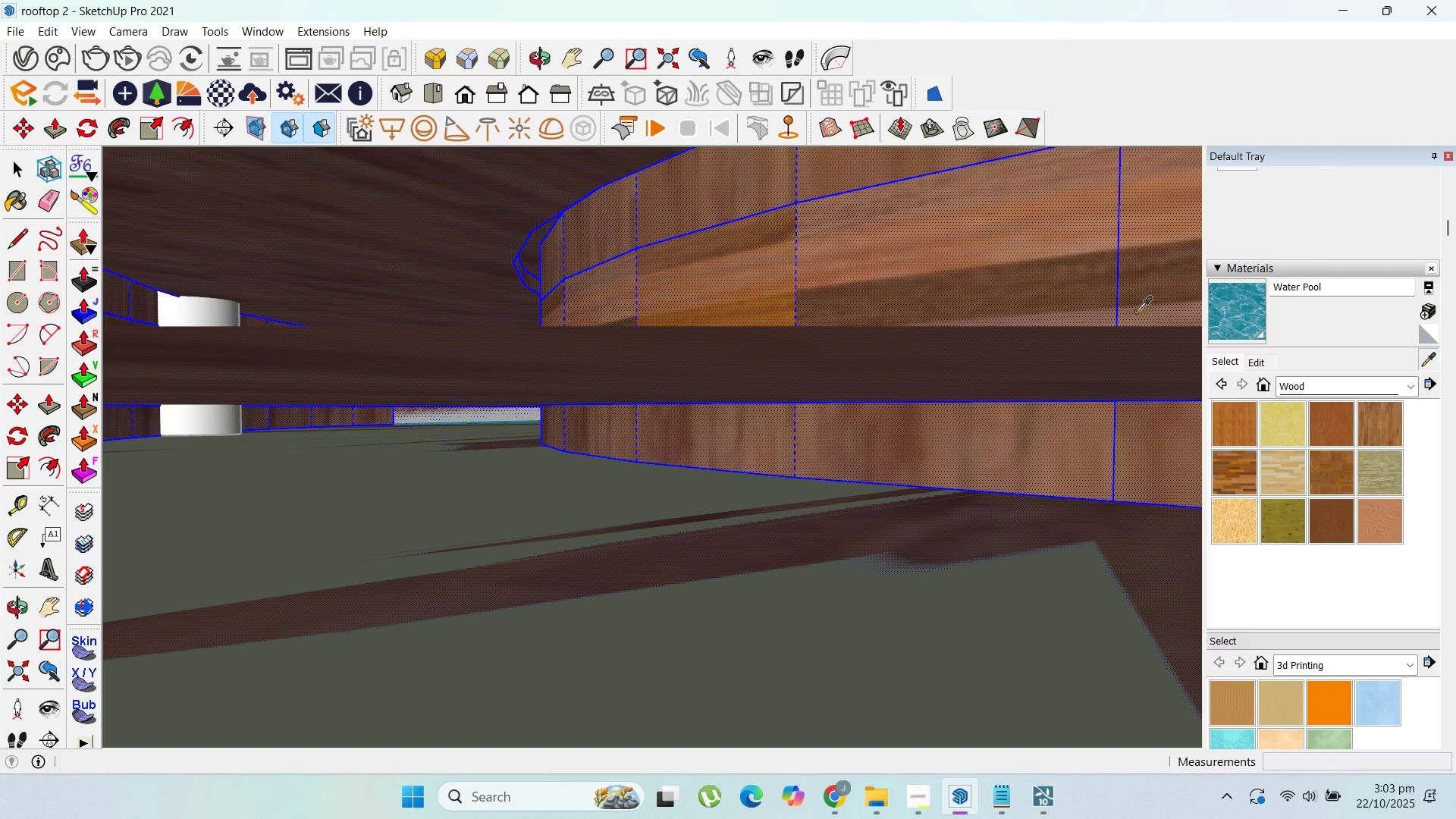 
double_click([908, 265])
 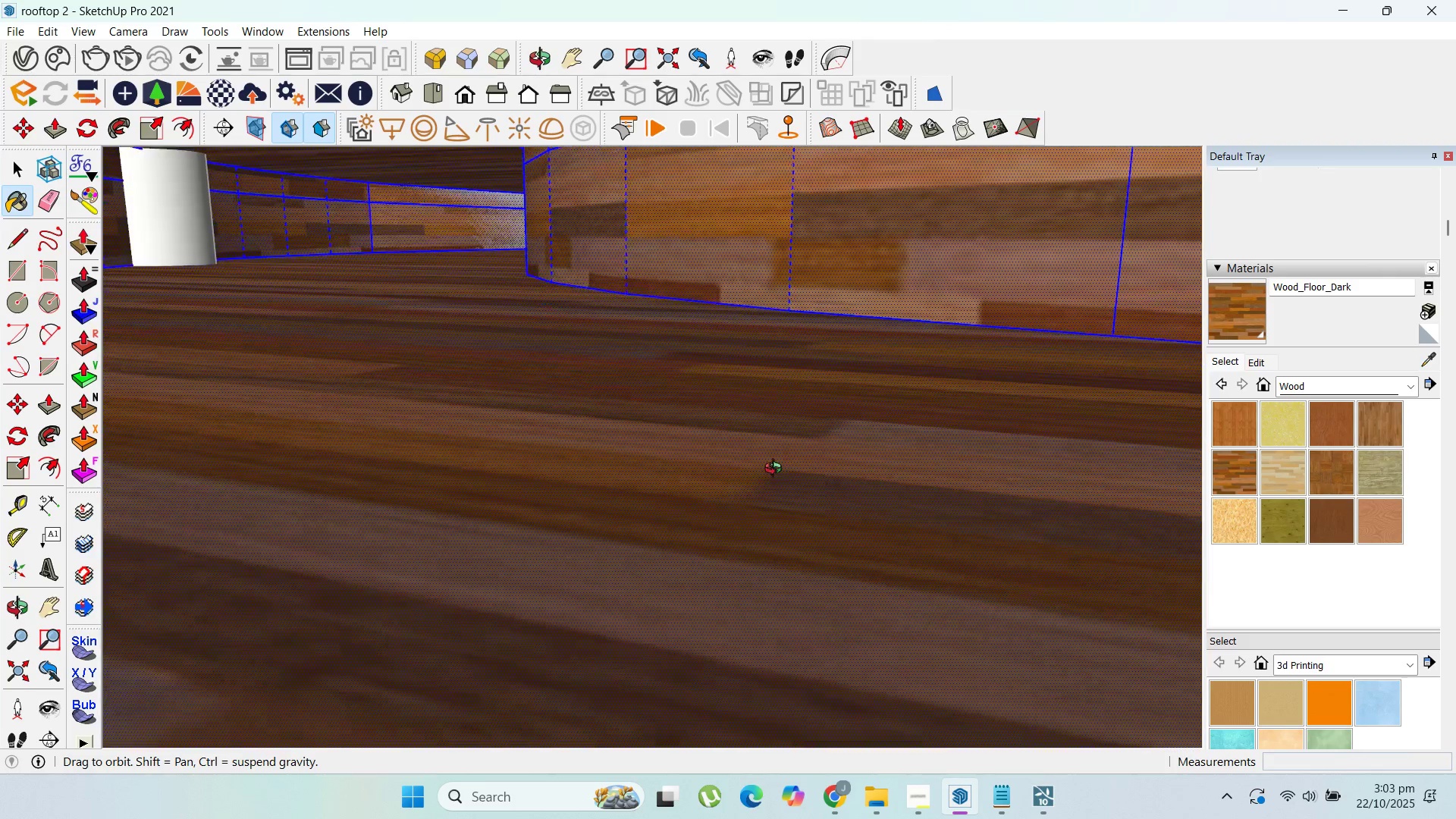 
scroll: coordinate [440, 429], scroll_direction: down, amount: 43.0
 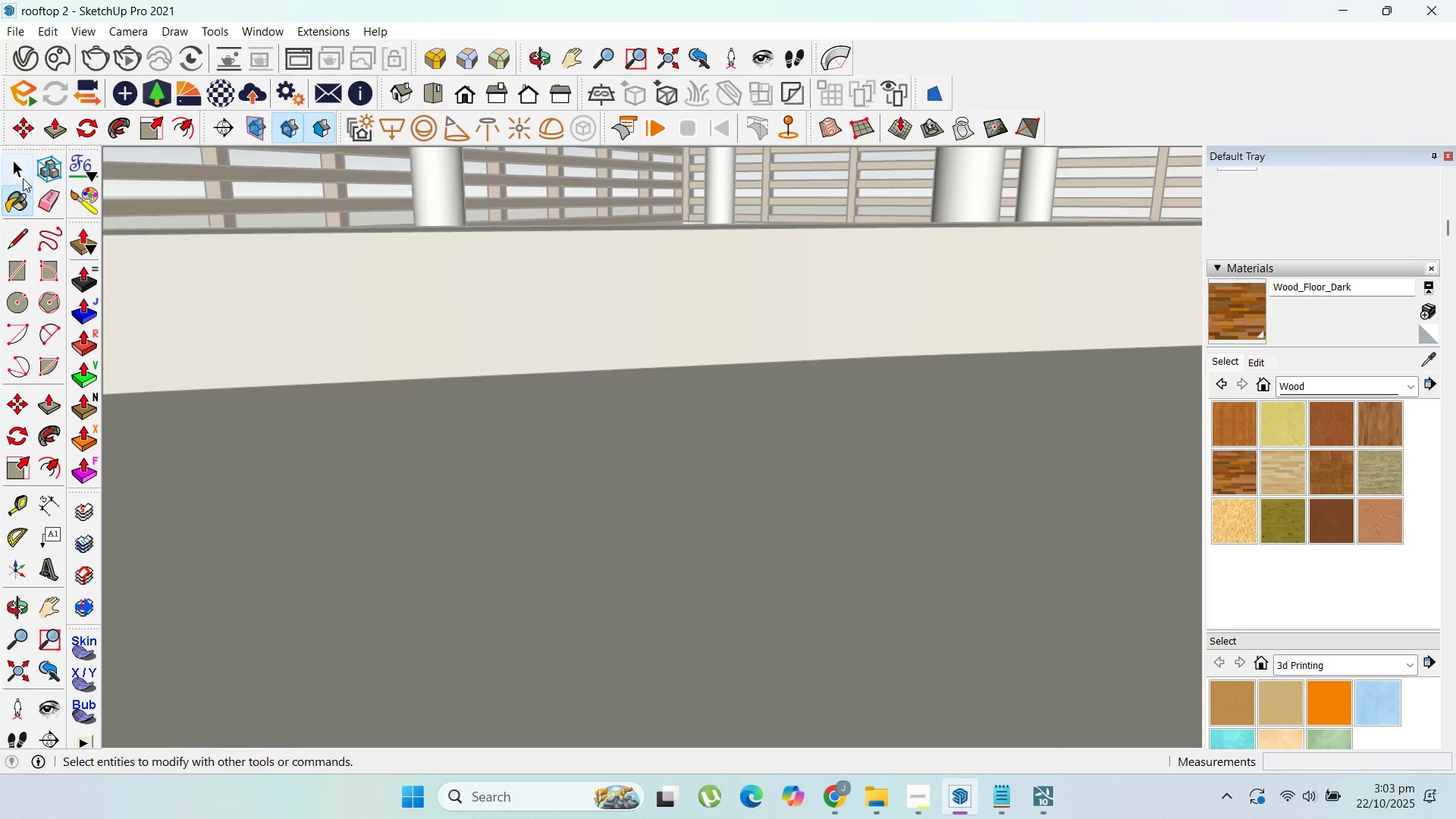 
key(Escape)
 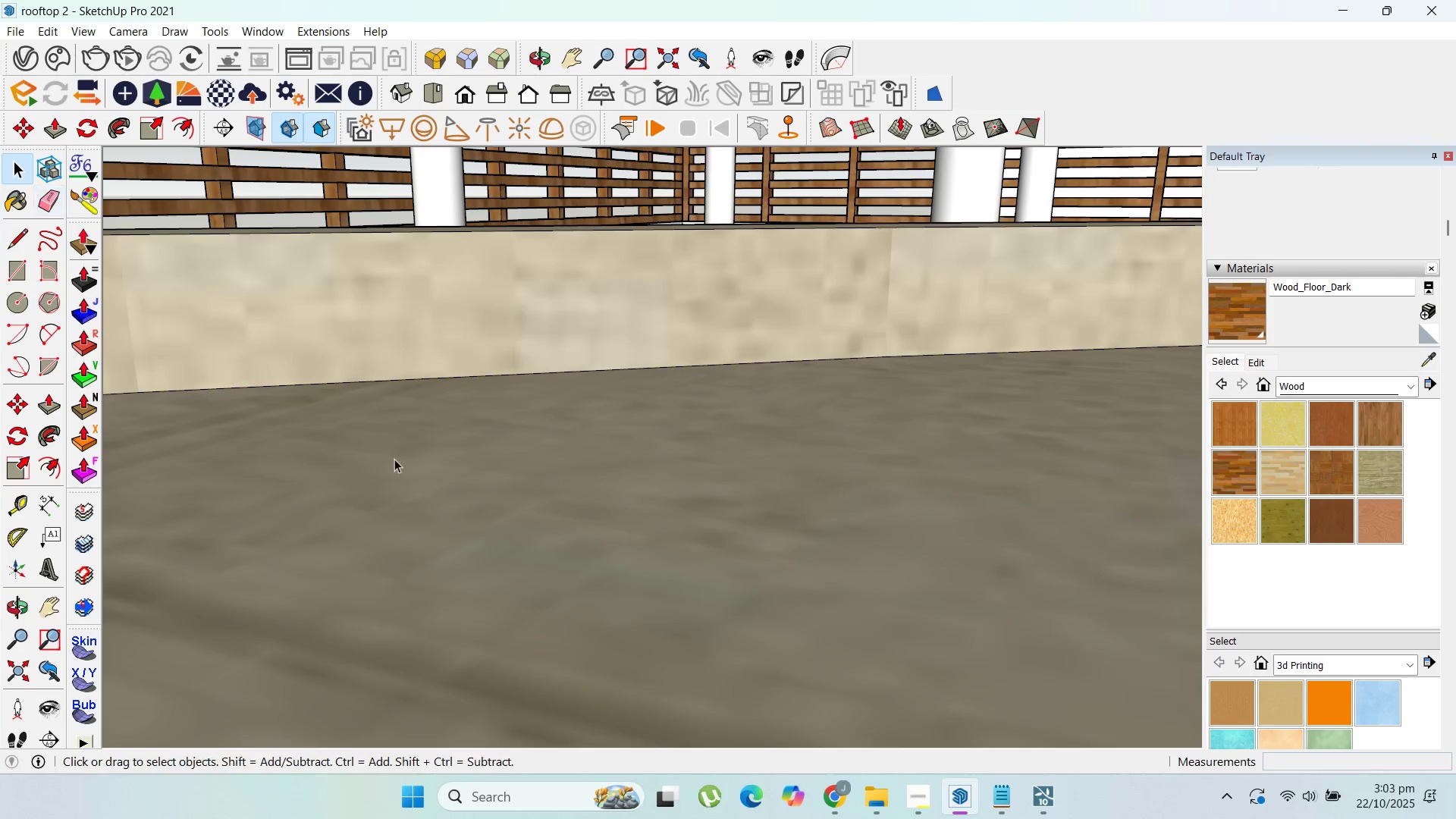 
key(Escape)
 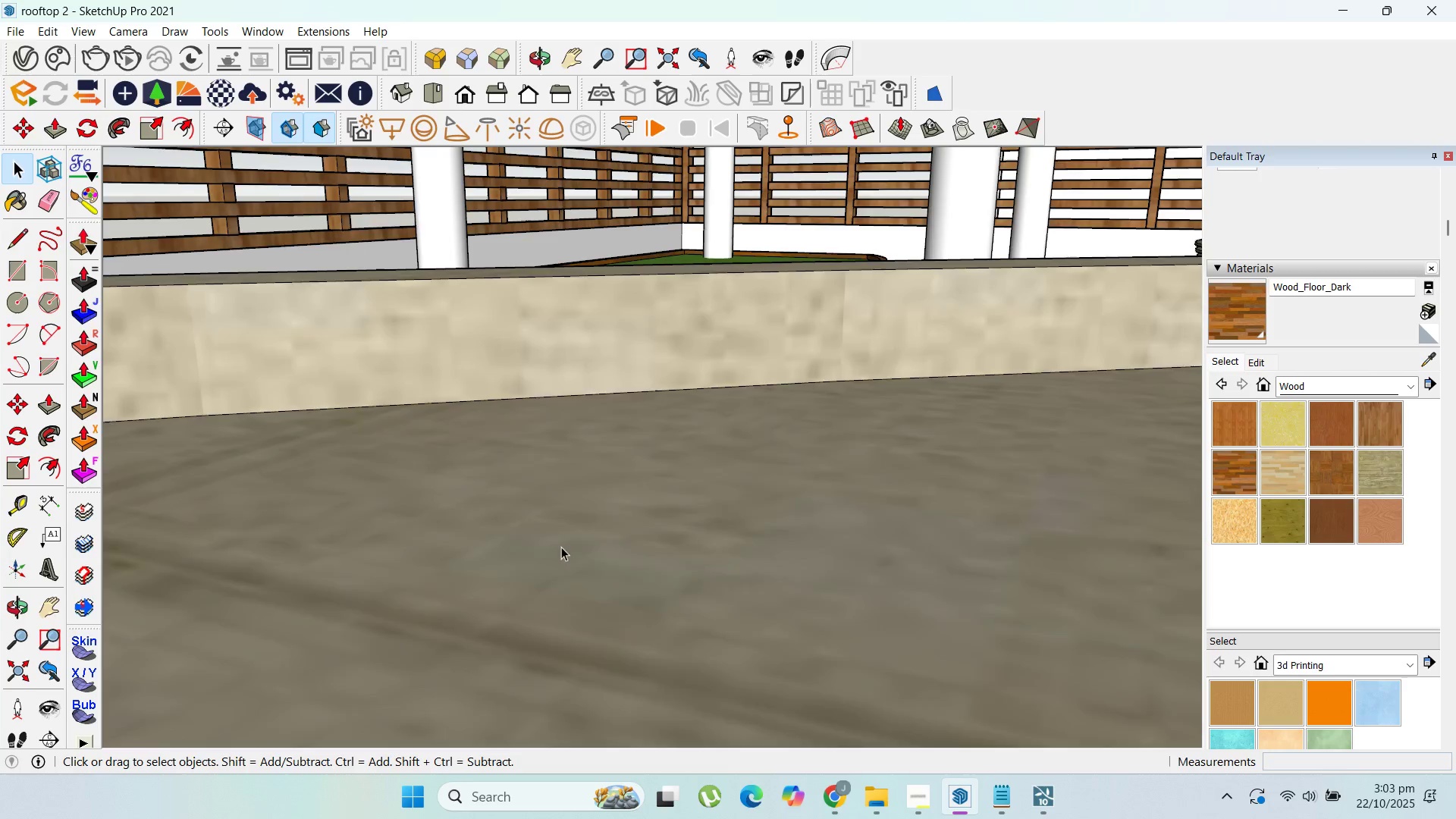 
scroll: coordinate [353, 464], scroll_direction: down, amount: 58.0
 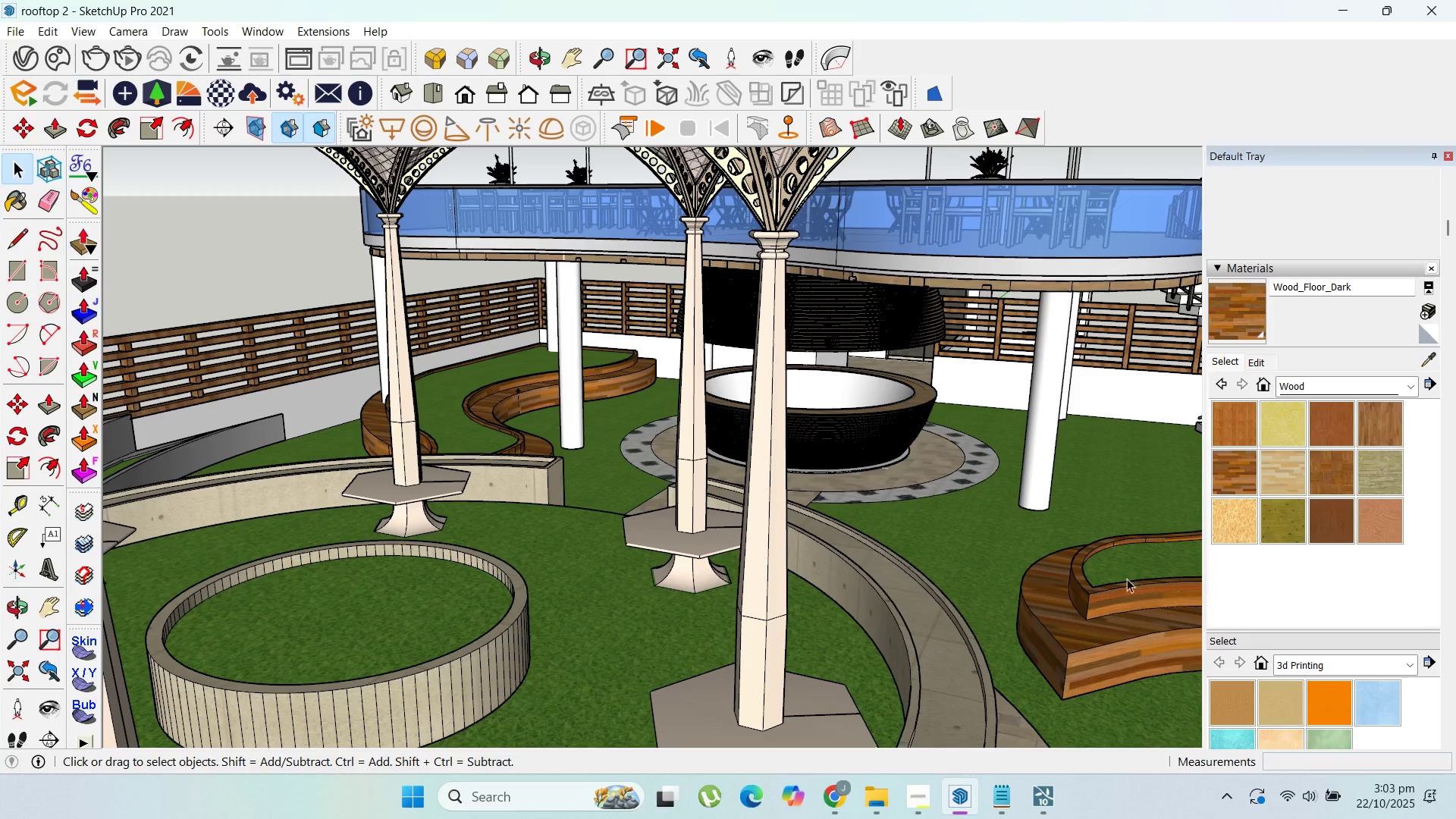 
scroll: coordinate [965, 640], scroll_direction: up, amount: 64.0
 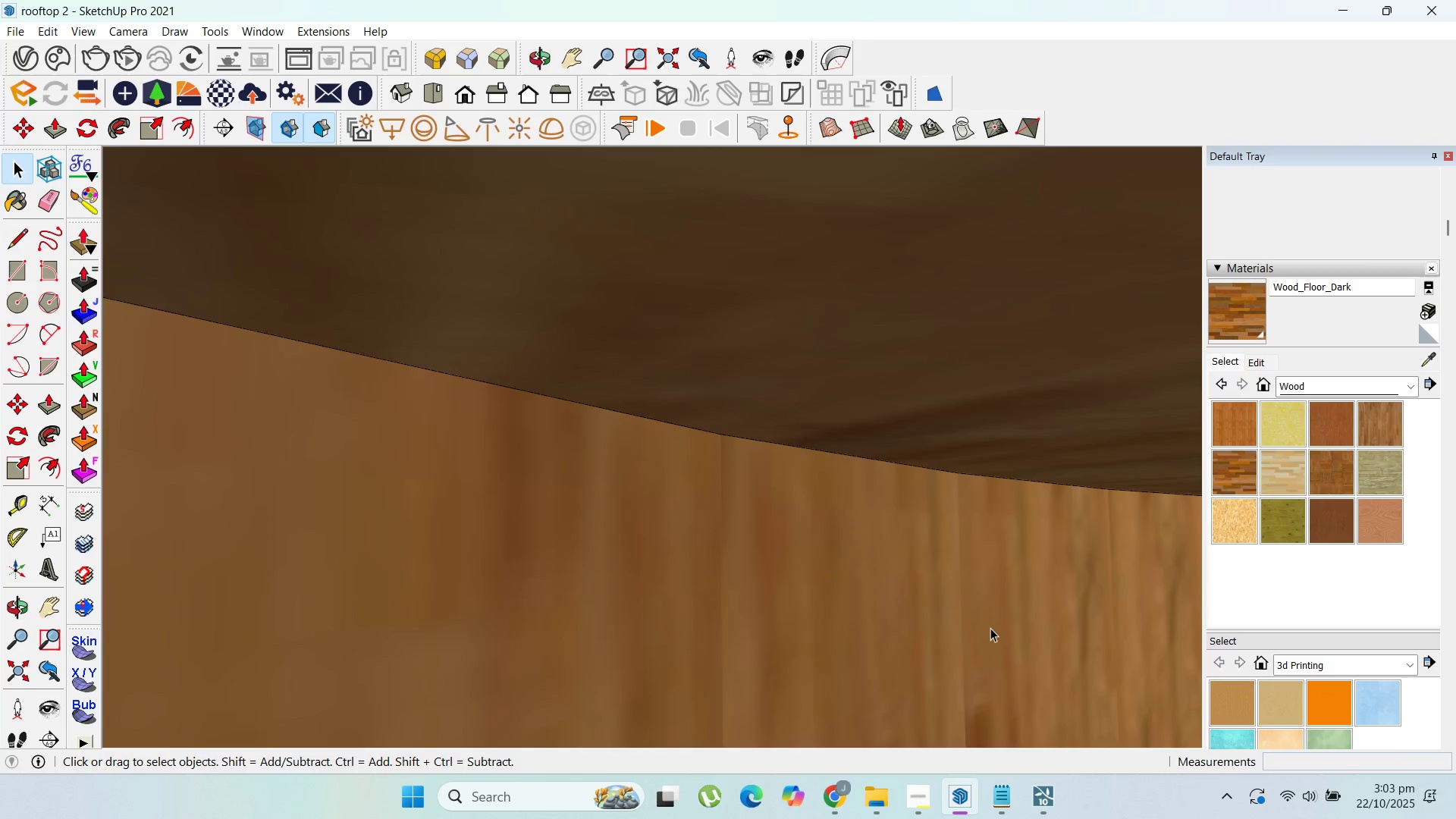 
double_click([990, 628])
 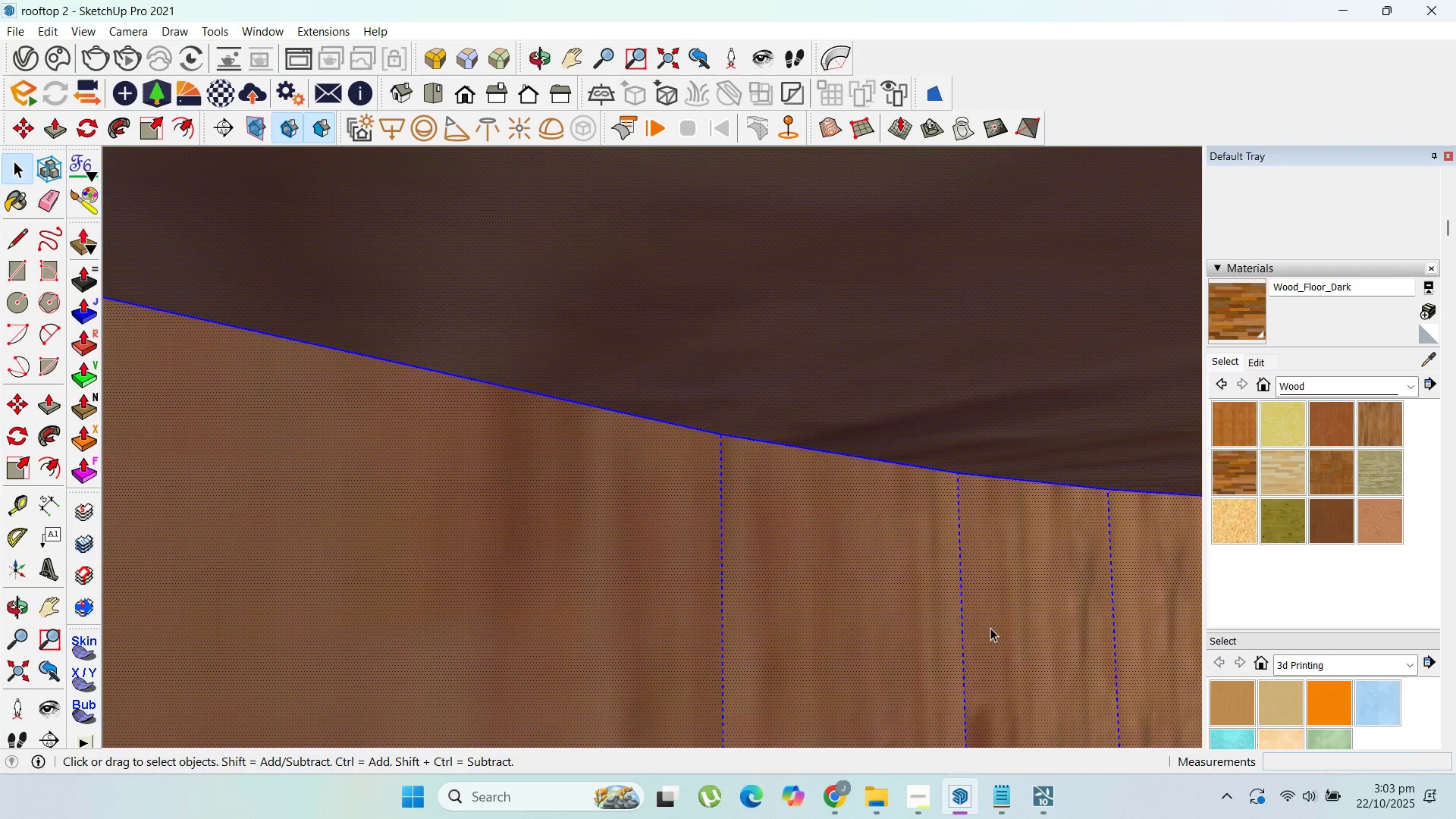 
triple_click([990, 628])
 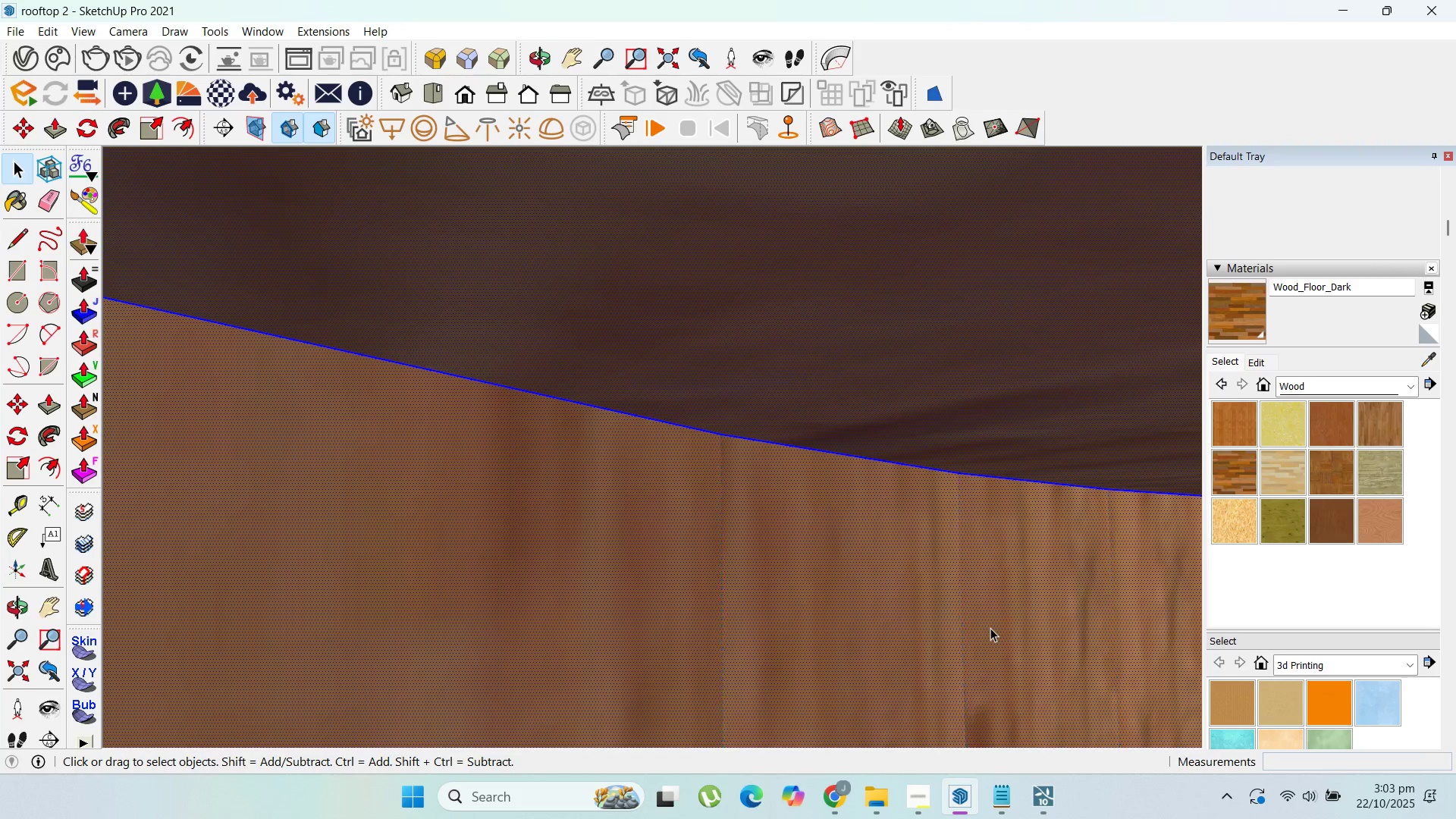 
triple_click([990, 628])
 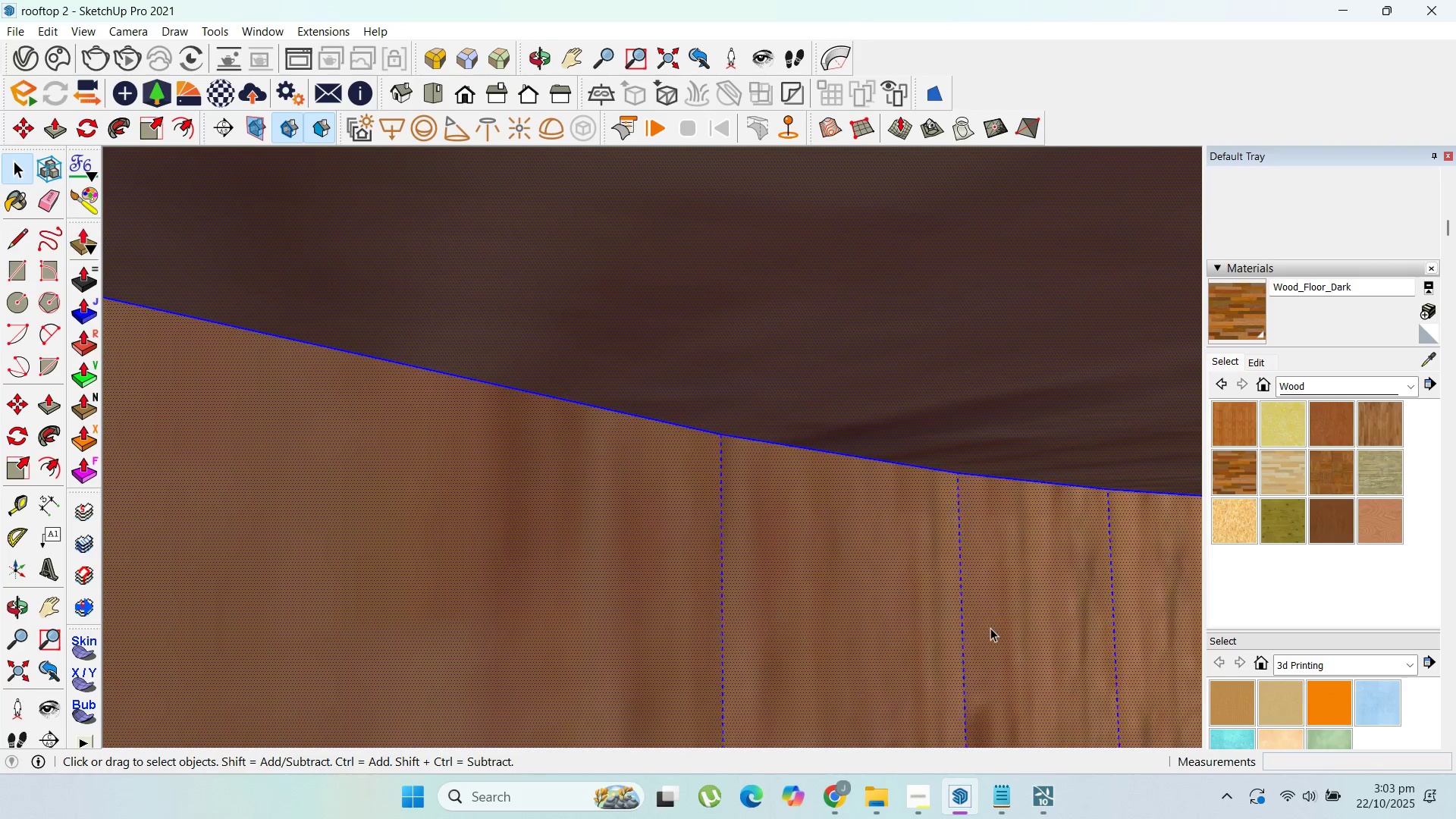 
triple_click([990, 628])
 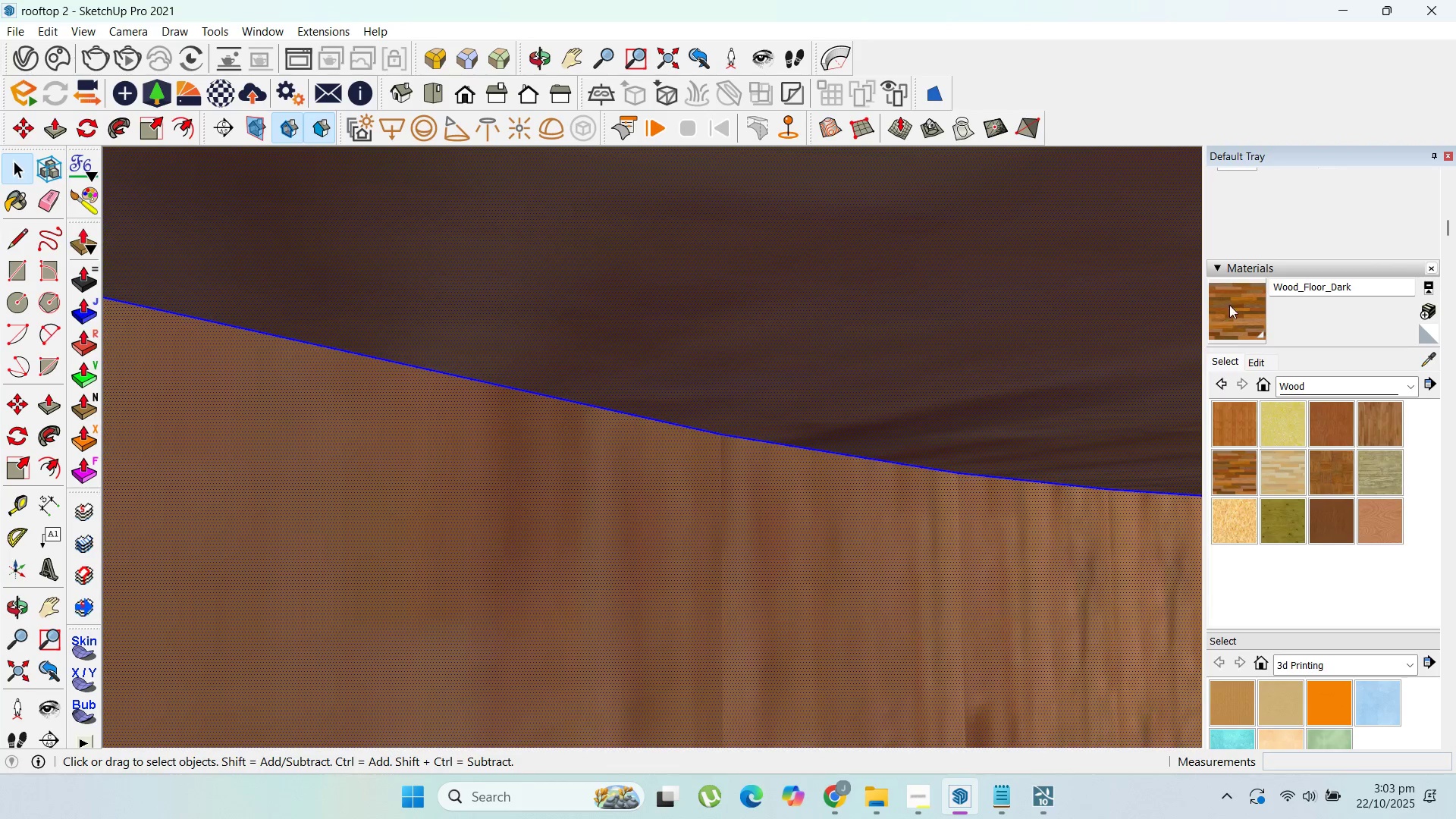 
left_click([1239, 286])
 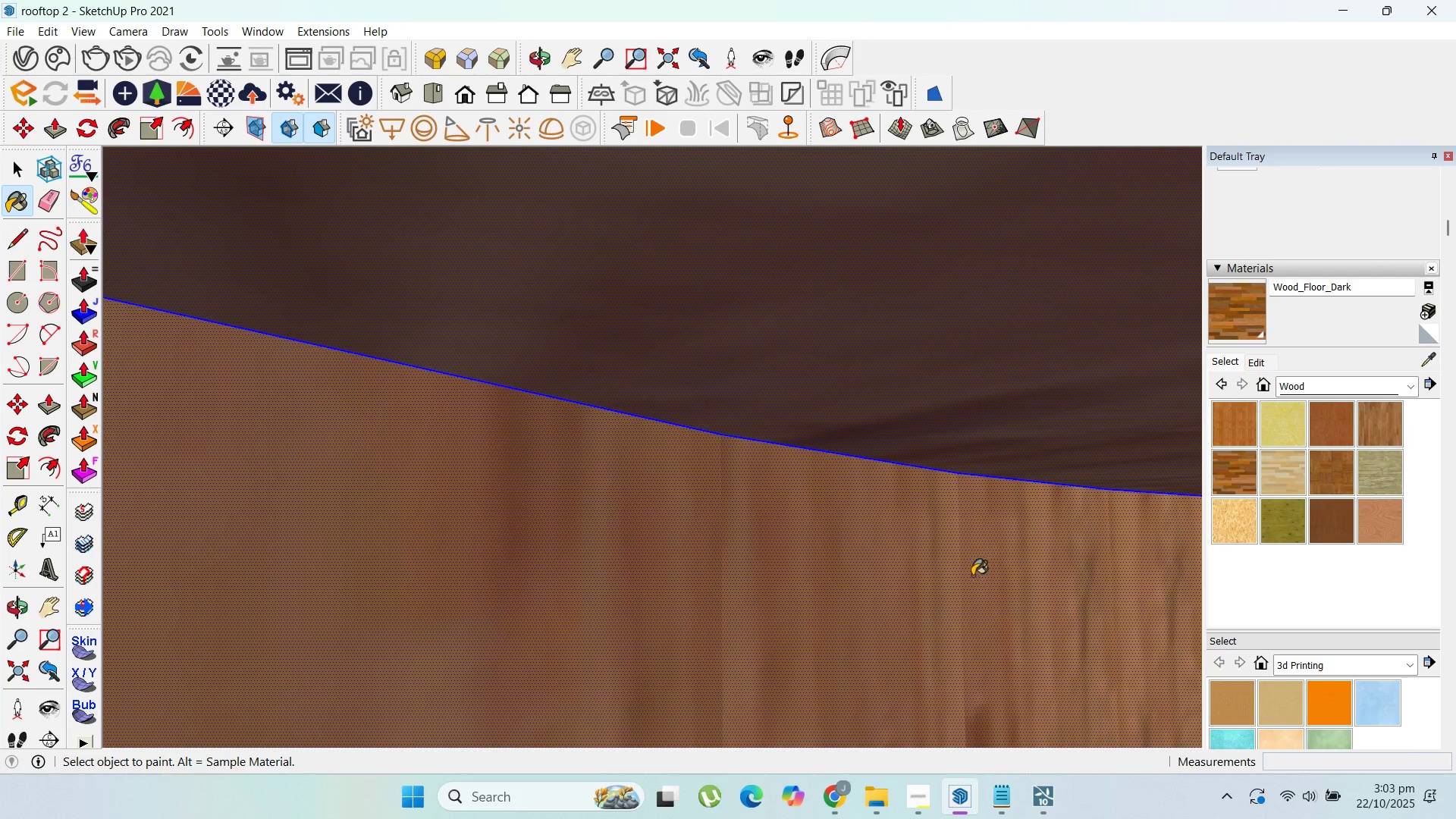 
left_click_drag(start_coordinate=[972, 576], to_coordinate=[971, 572])
 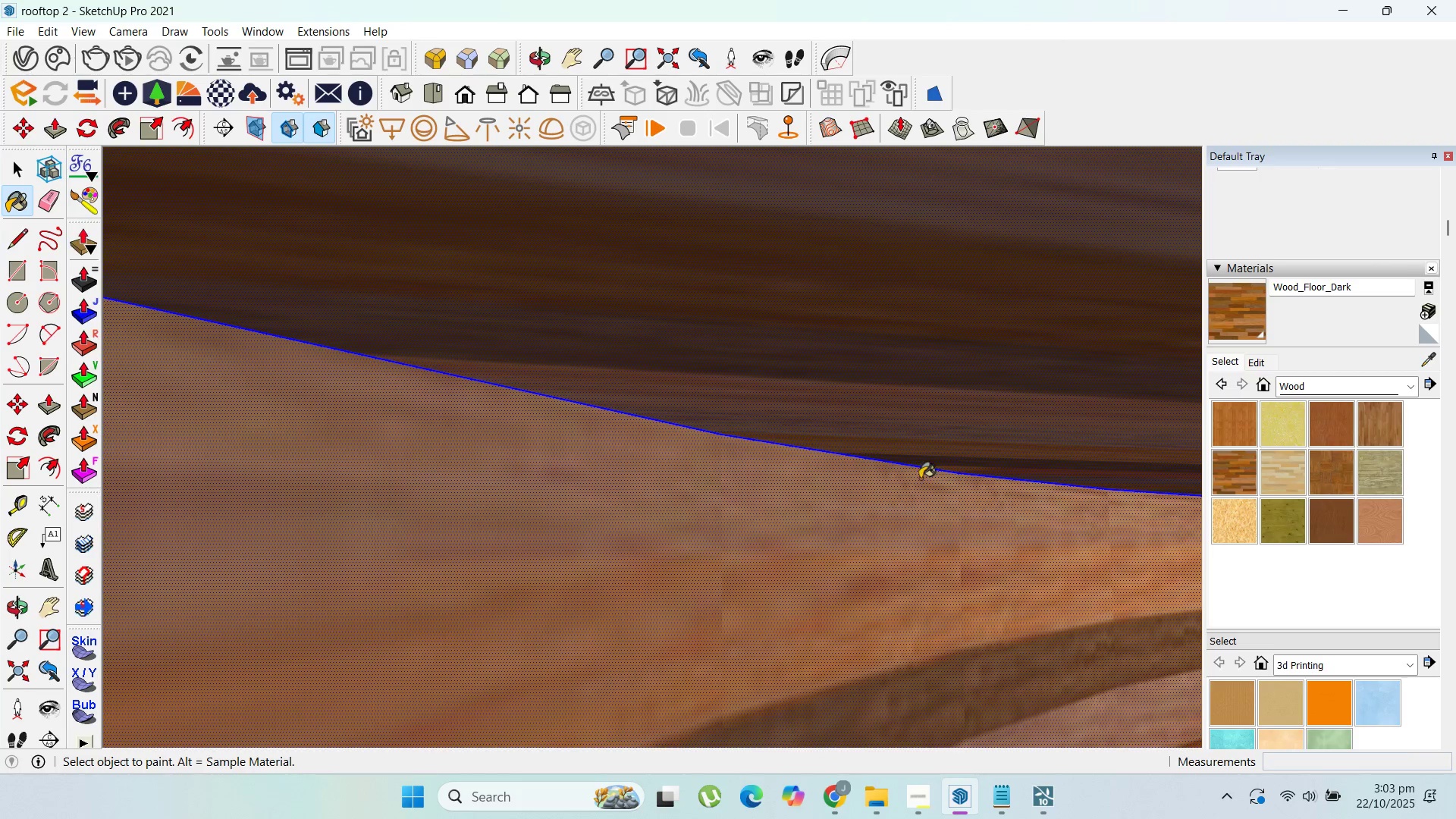 
scroll: coordinate [715, 486], scroll_direction: down, amount: 21.0
 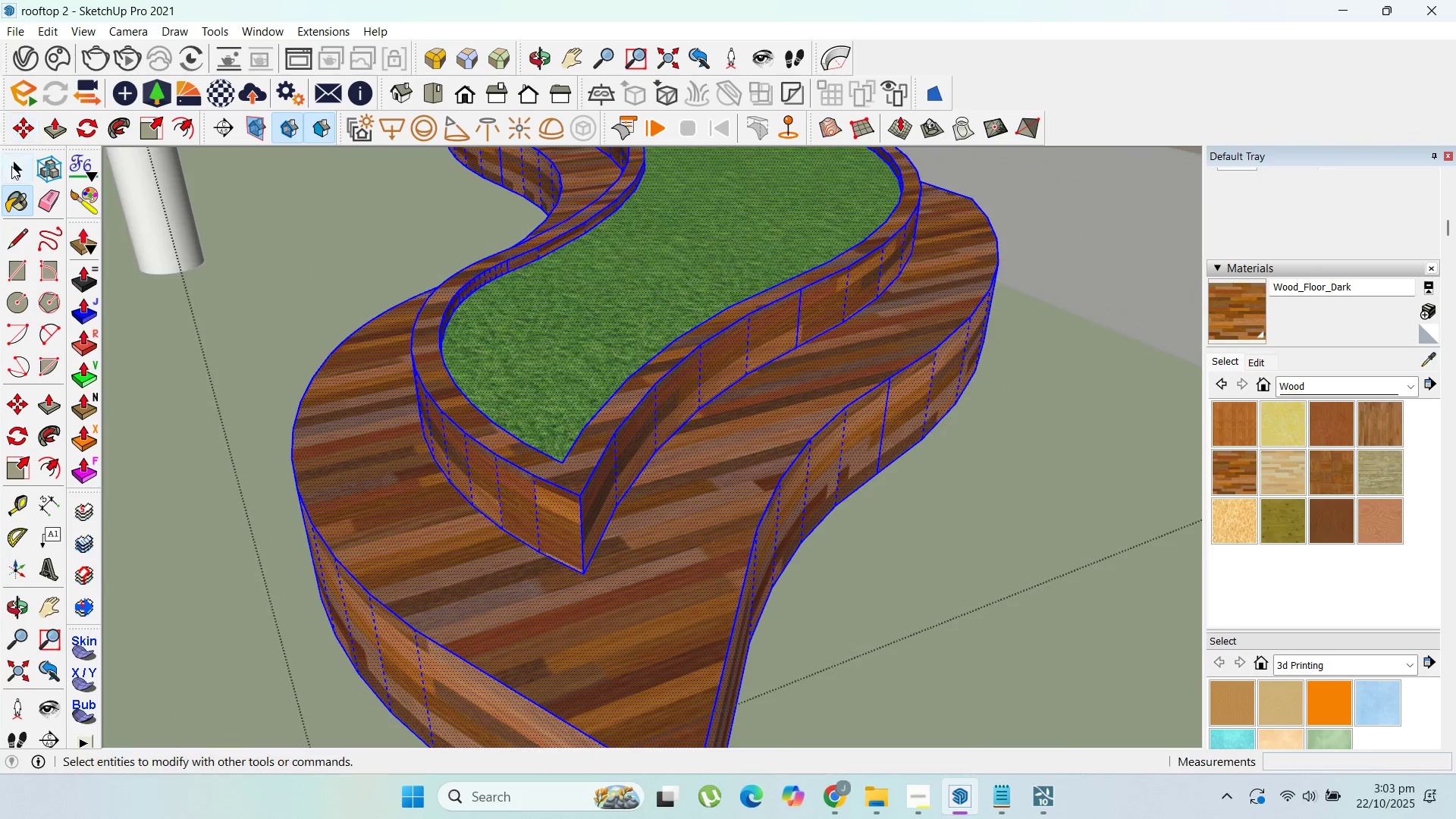 
left_click([12, 169])
 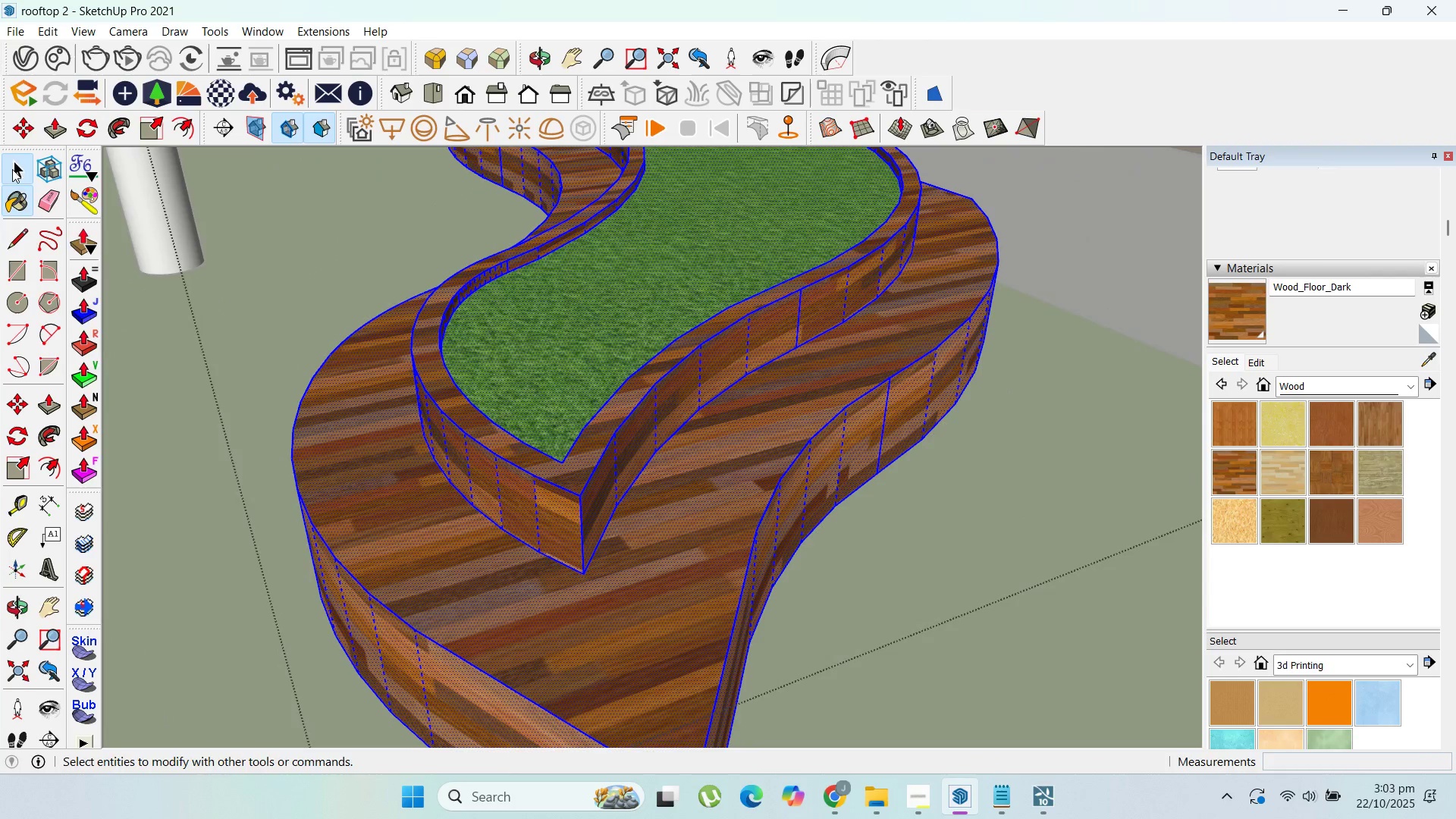 
key(Escape)
 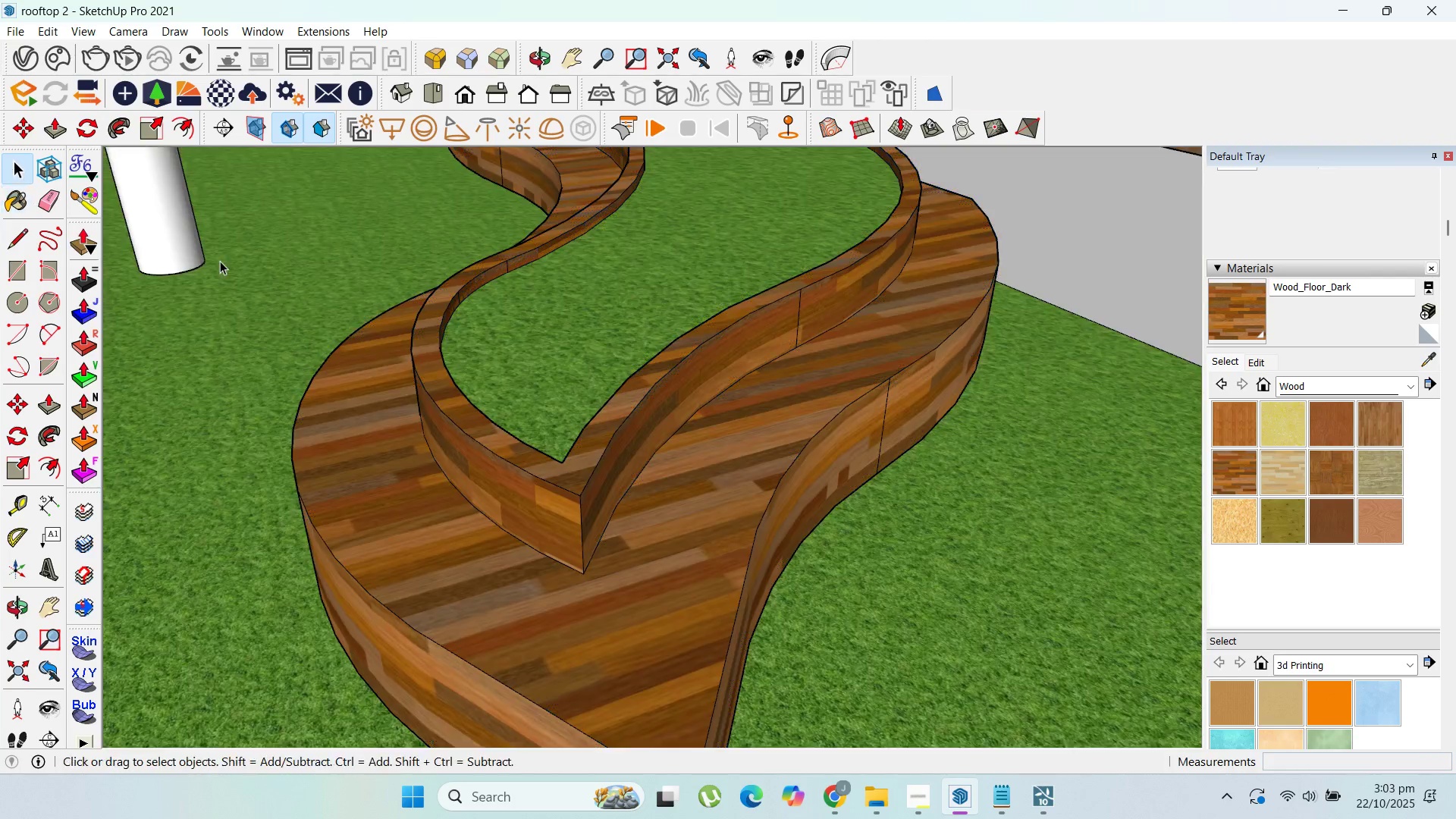 
key(Escape)
 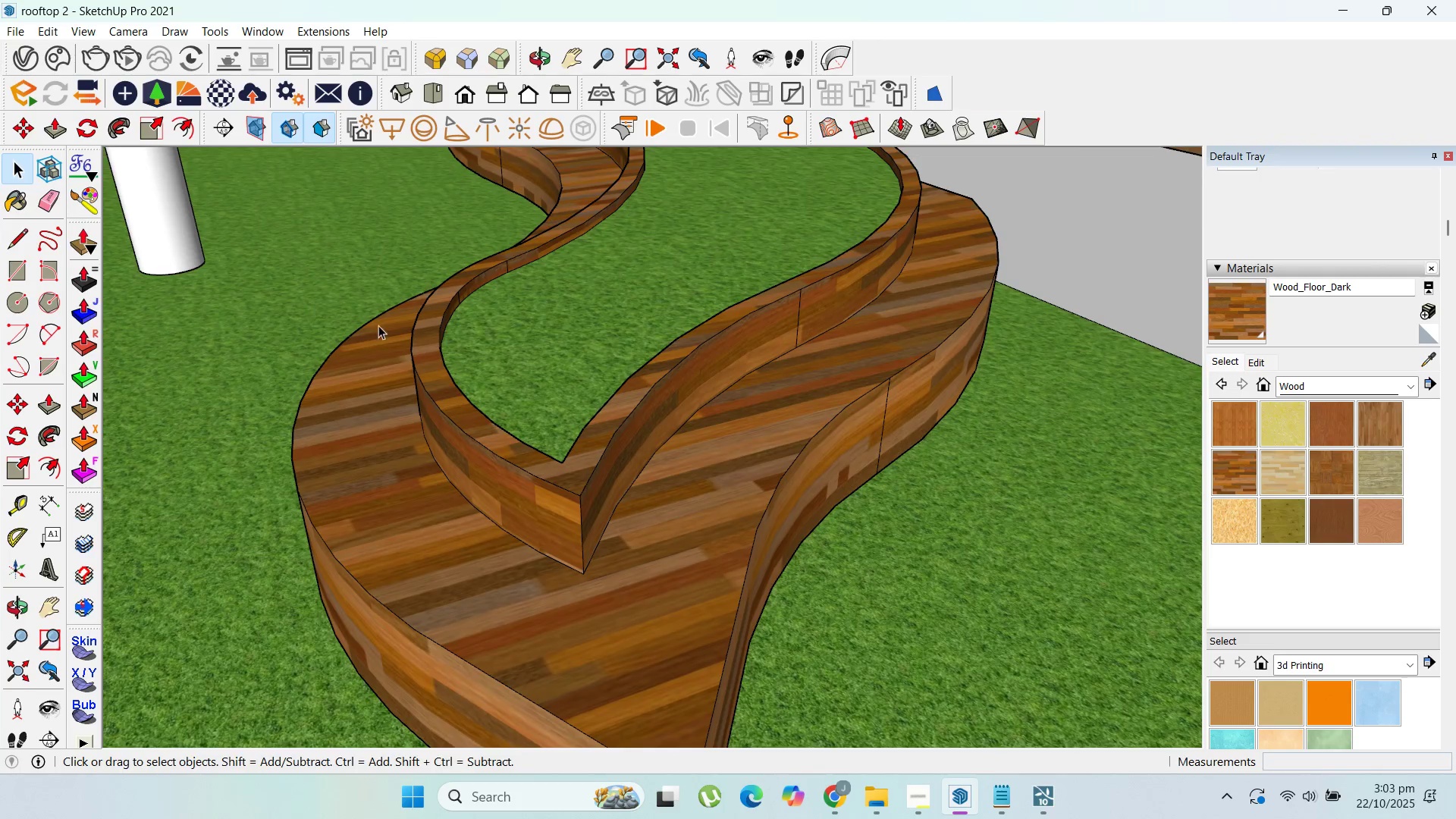 
key(Escape)
 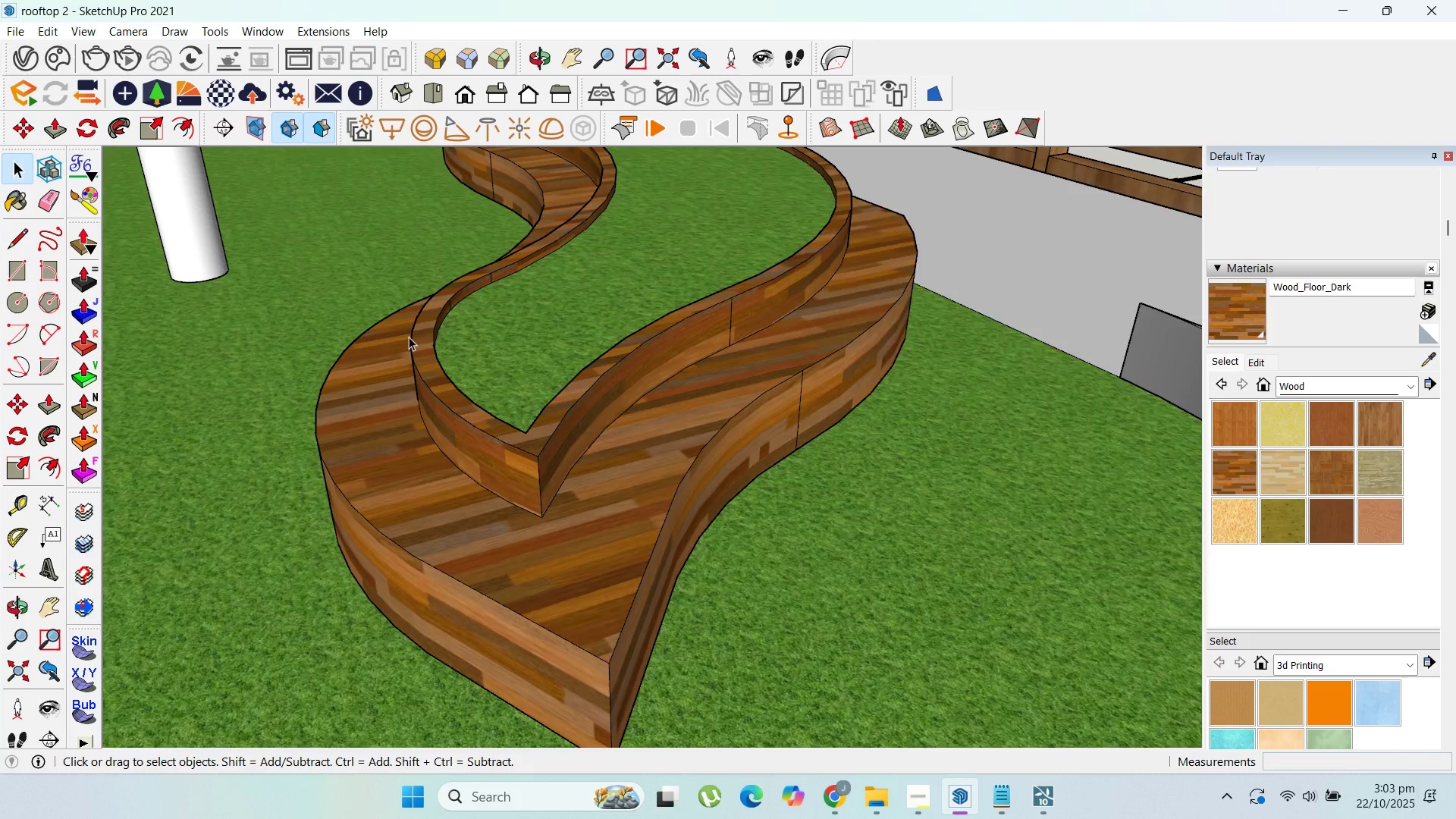 
scroll: coordinate [397, 330], scroll_direction: down, amount: 4.0
 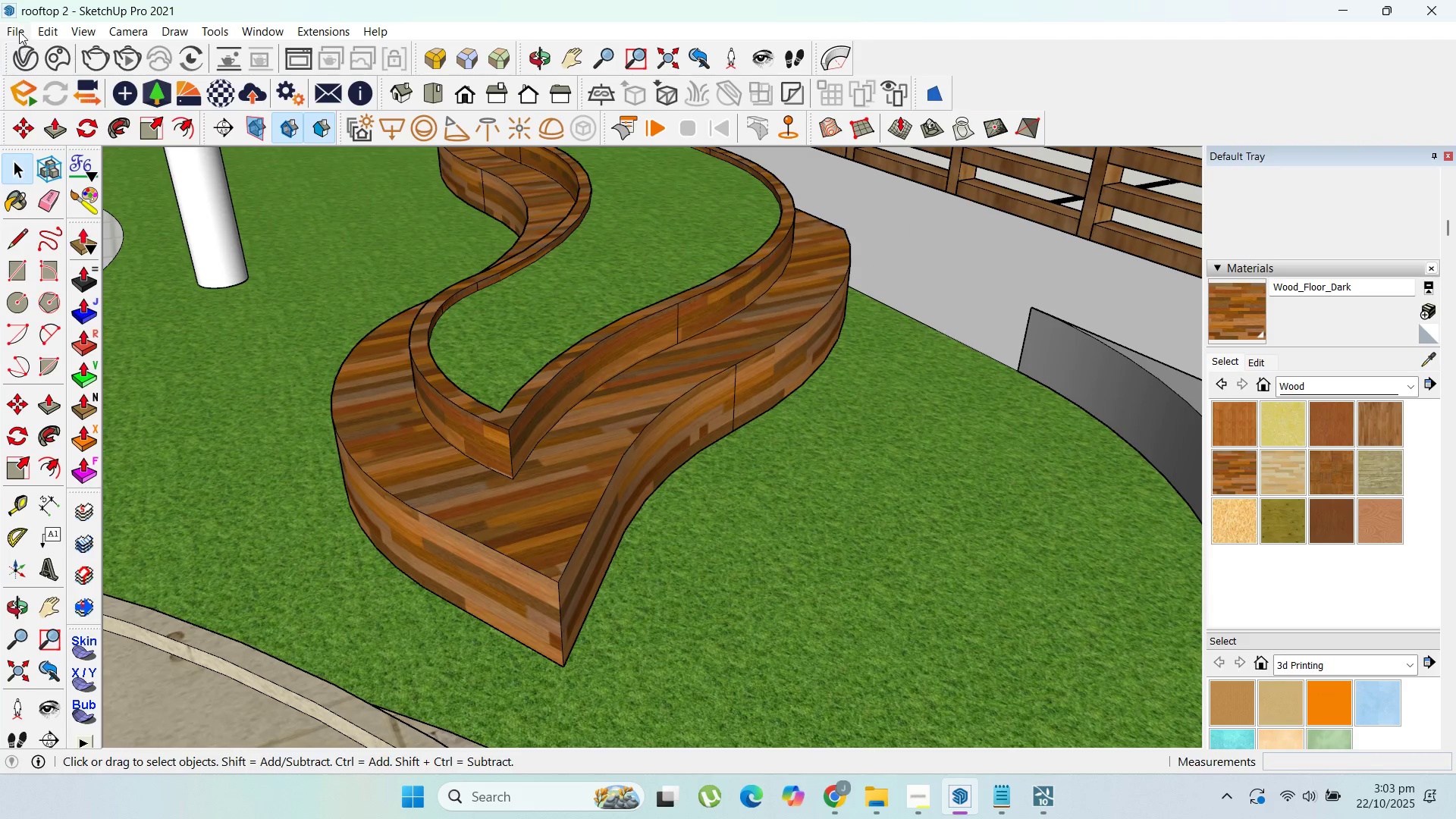 
left_click([19, 30])
 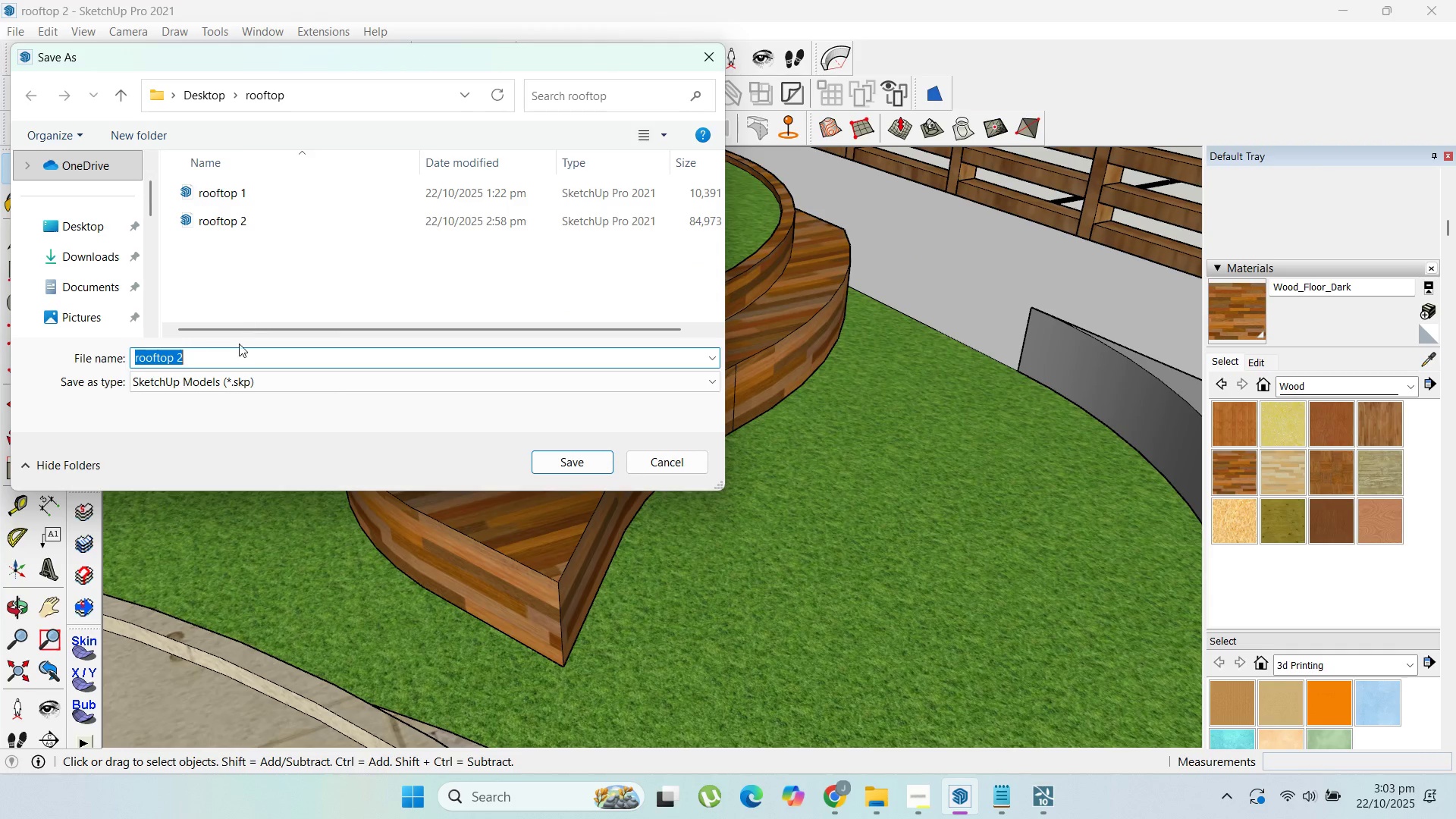 
left_click([238, 391])
 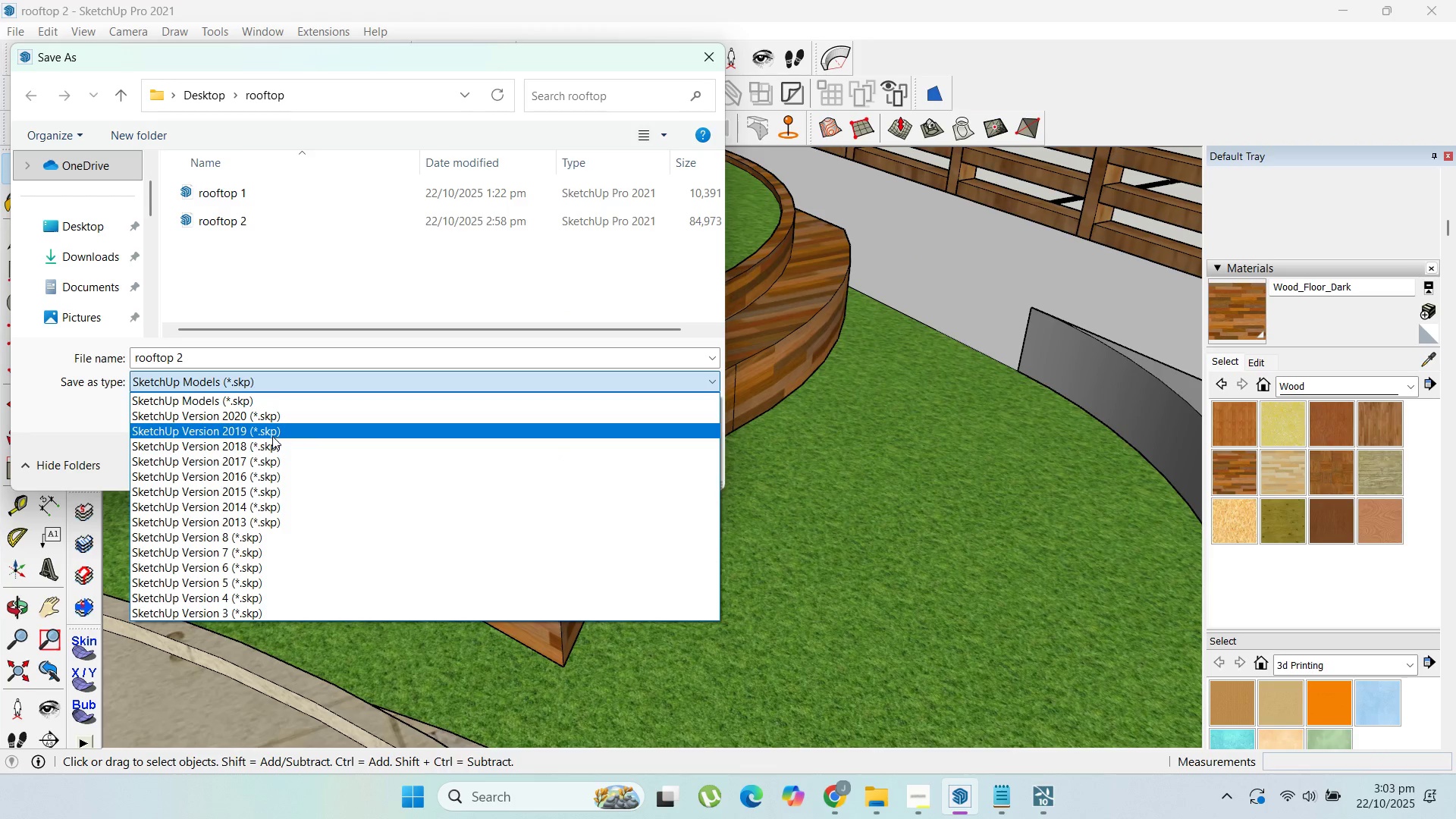 
left_click([272, 436])
 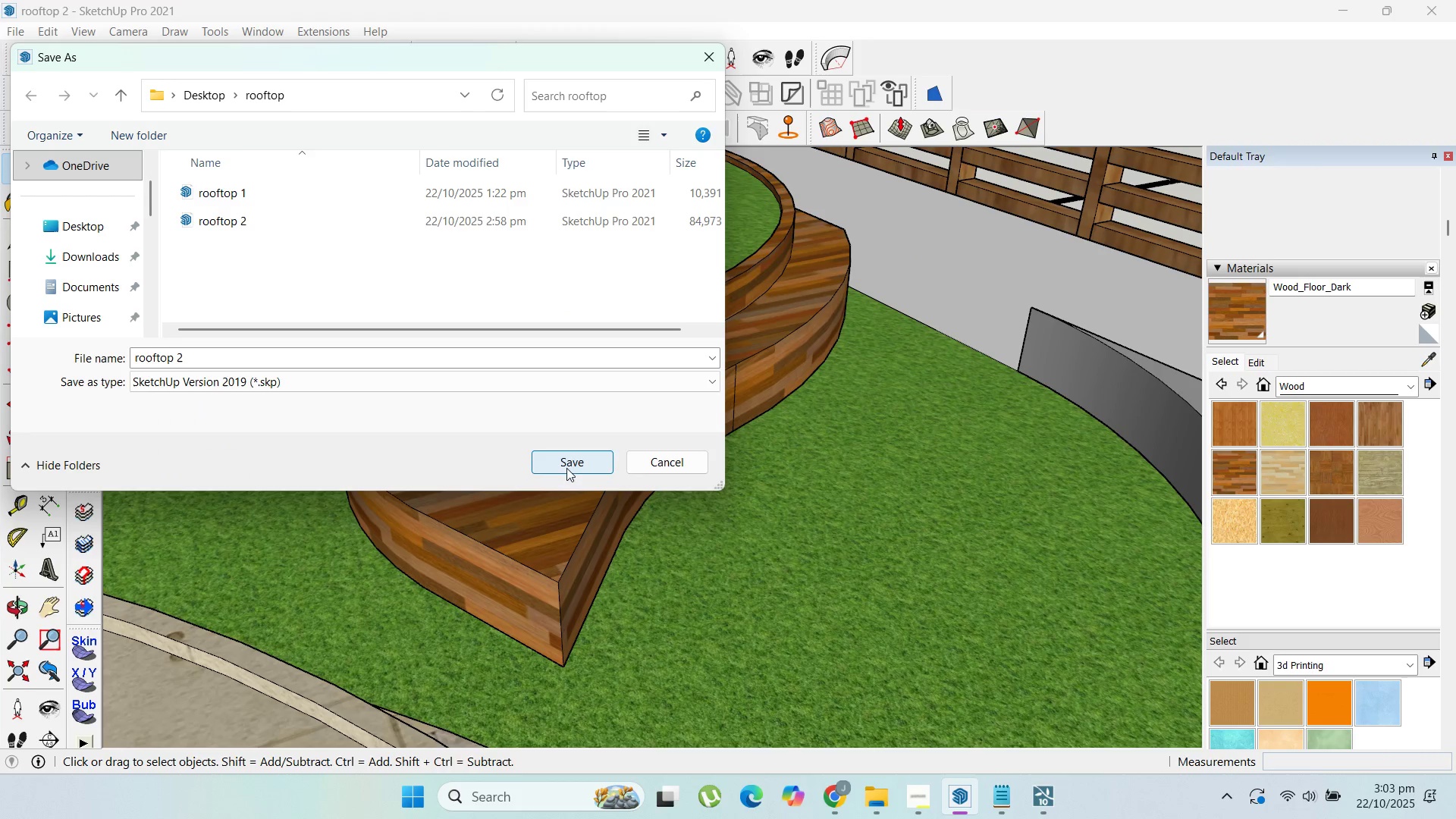 
double_click([567, 465])
 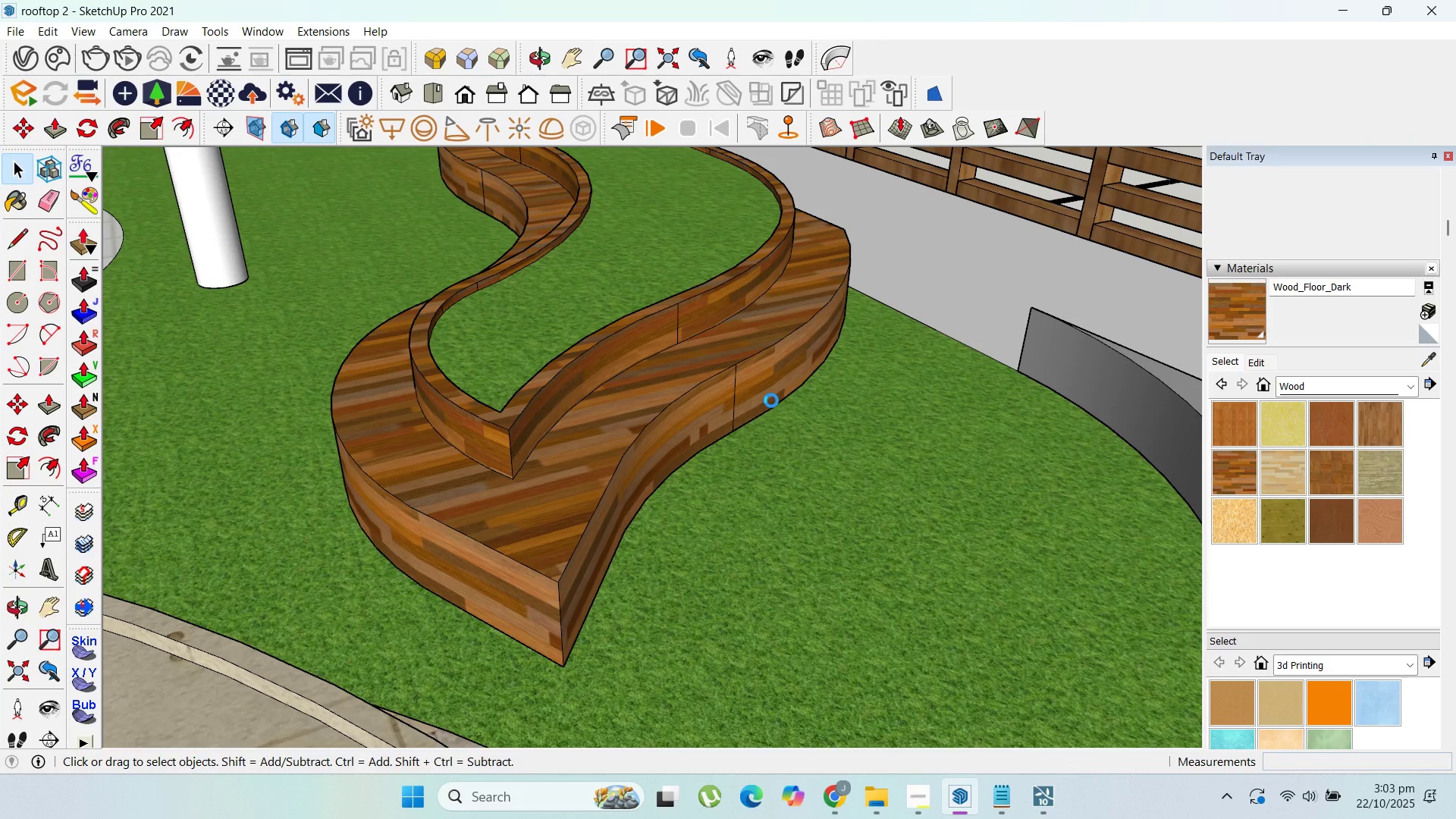 
wait(11.72)
 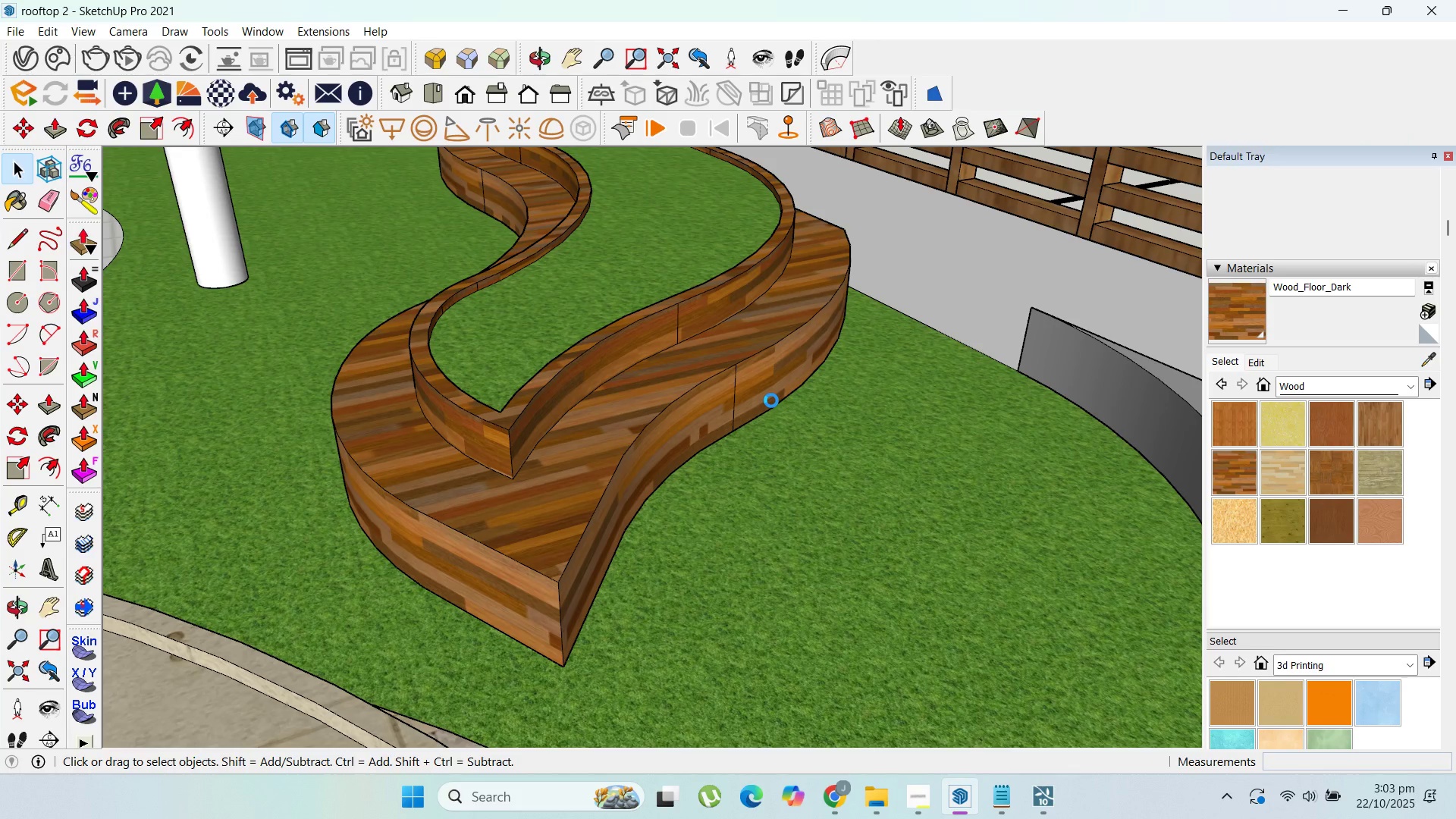 
left_click([1346, 4])
 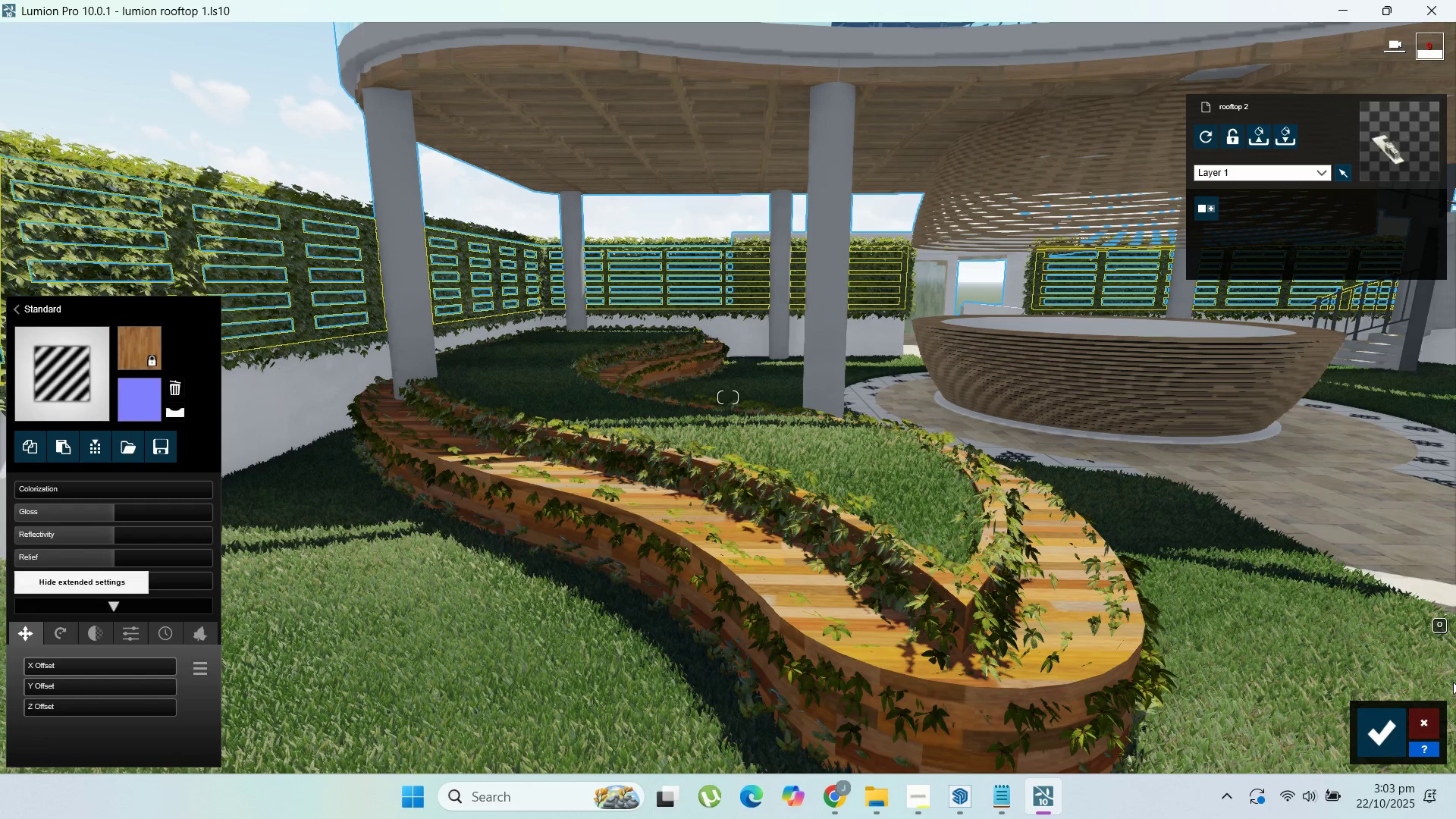 
left_click([1394, 719])
 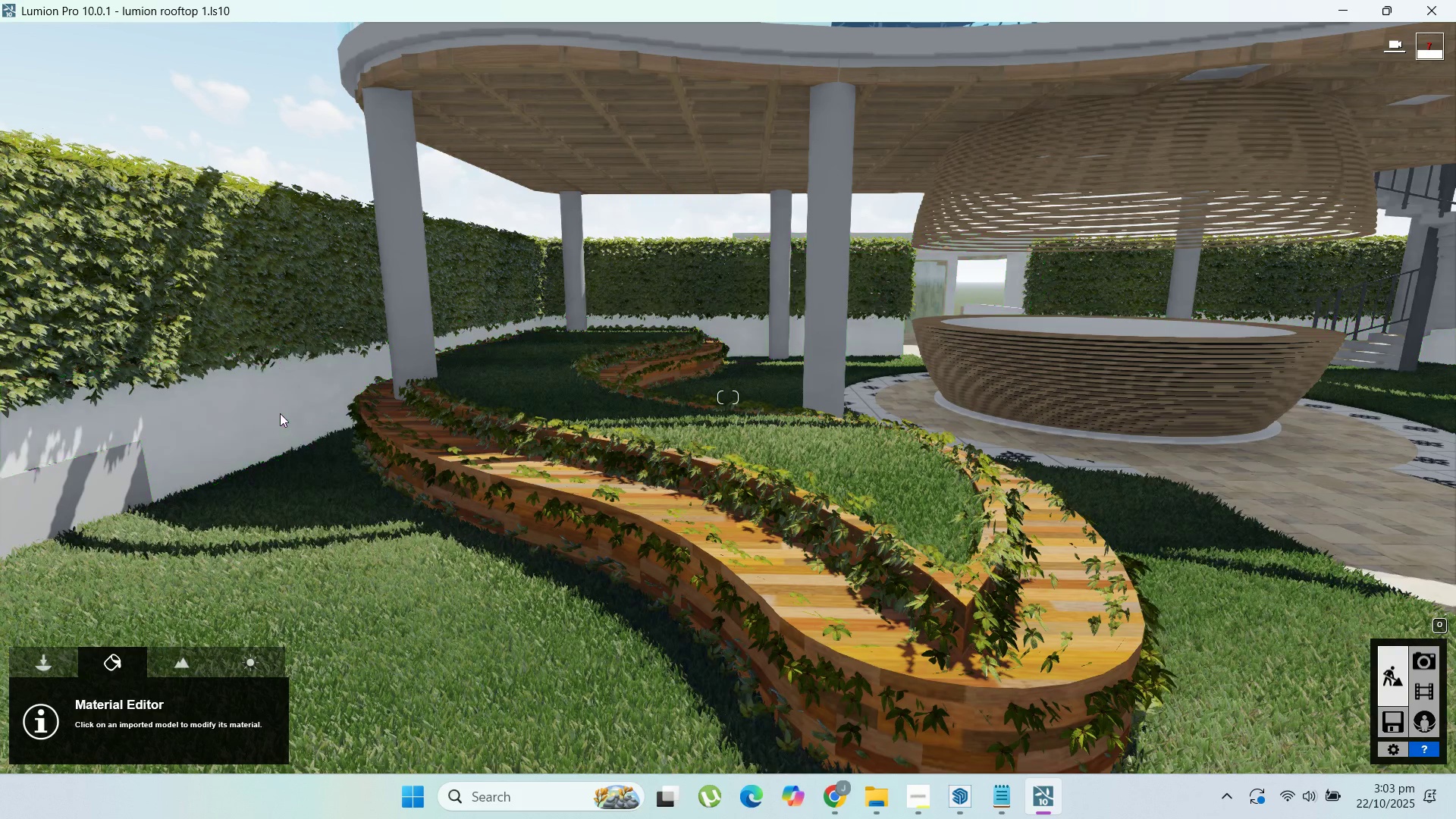 
left_click([52, 650])
 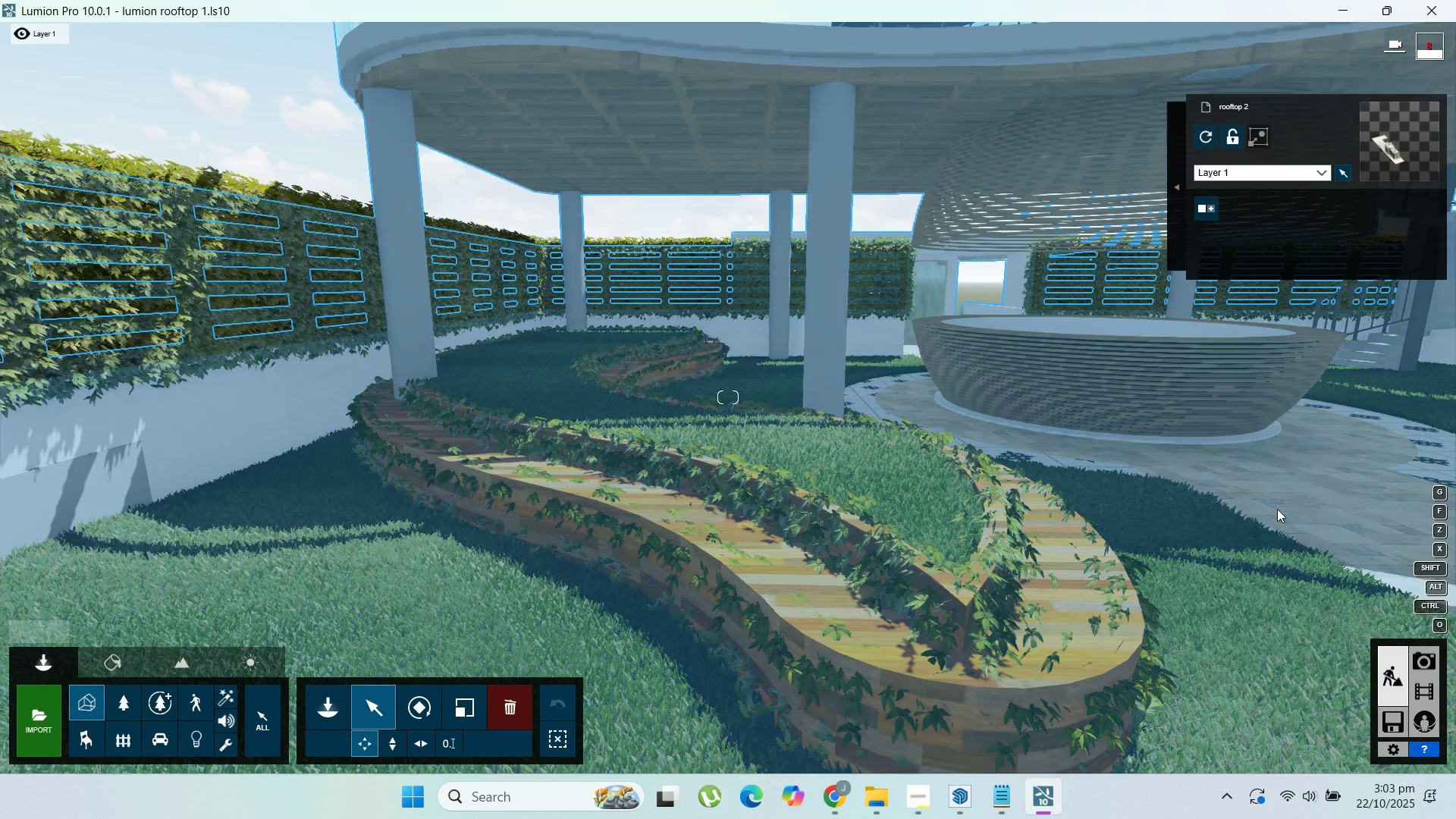 
scroll: coordinate [1048, 501], scroll_direction: down, amount: 1.0
 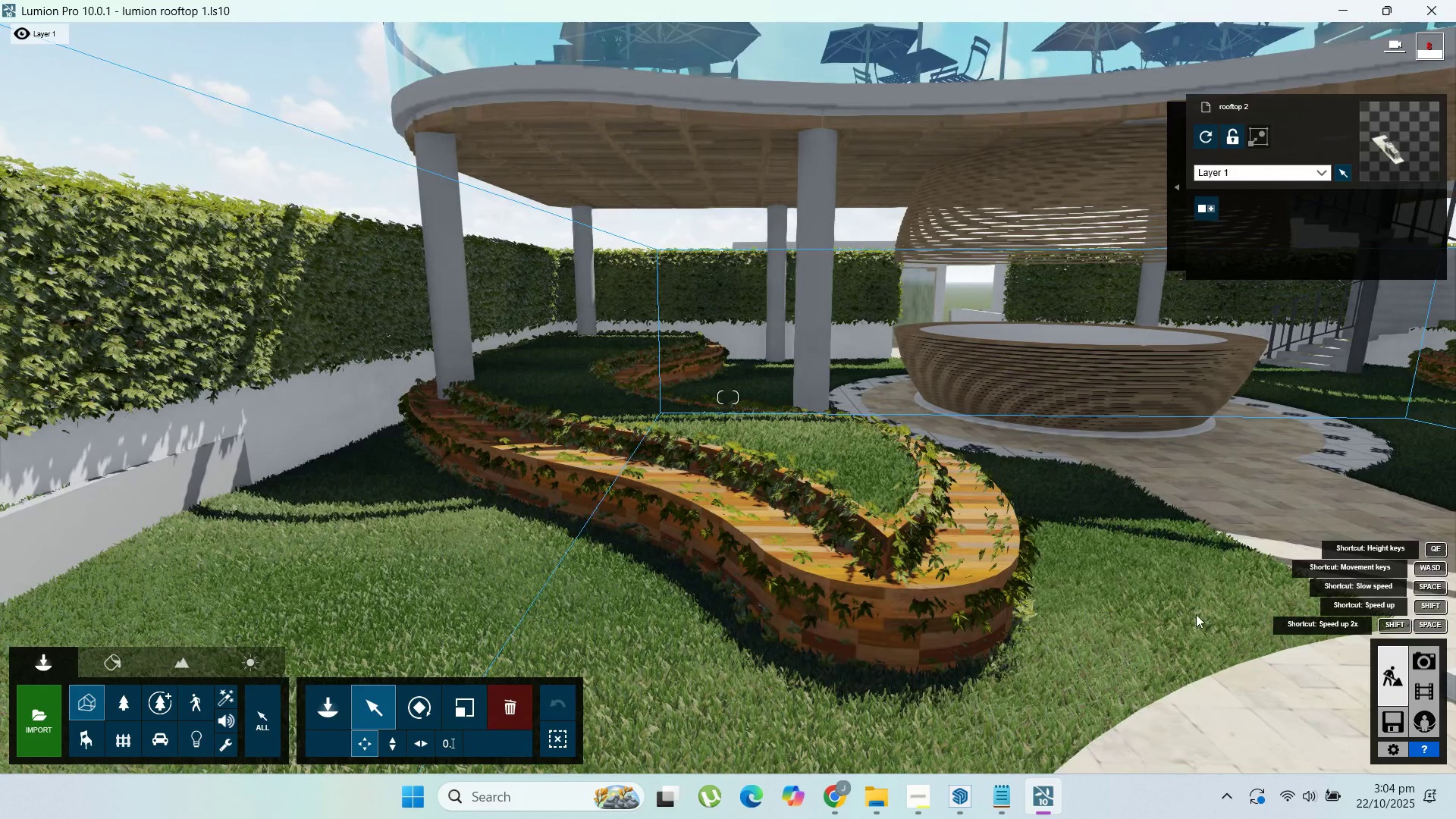 
left_click([1207, 644])
 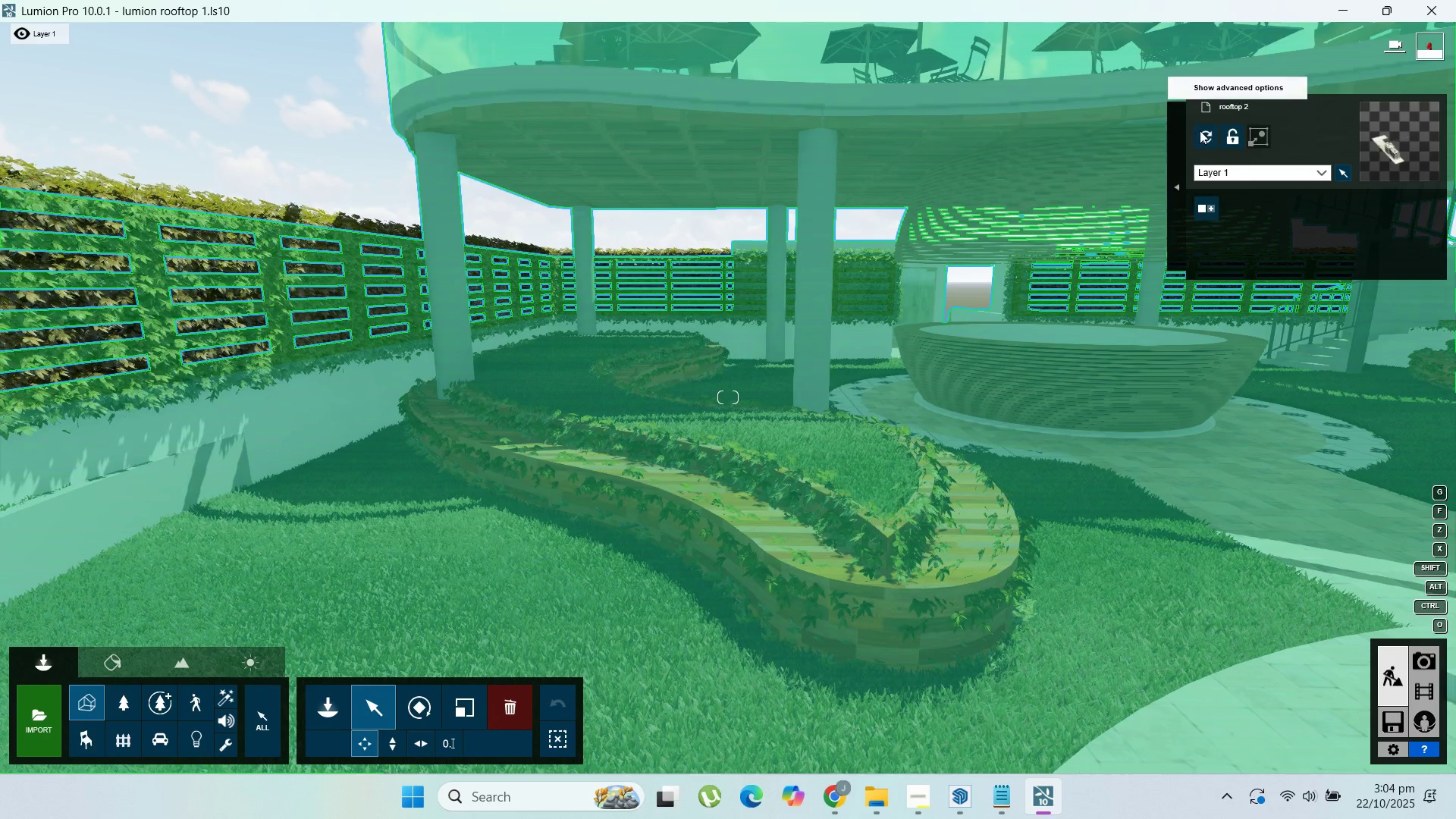 
left_click([1203, 132])